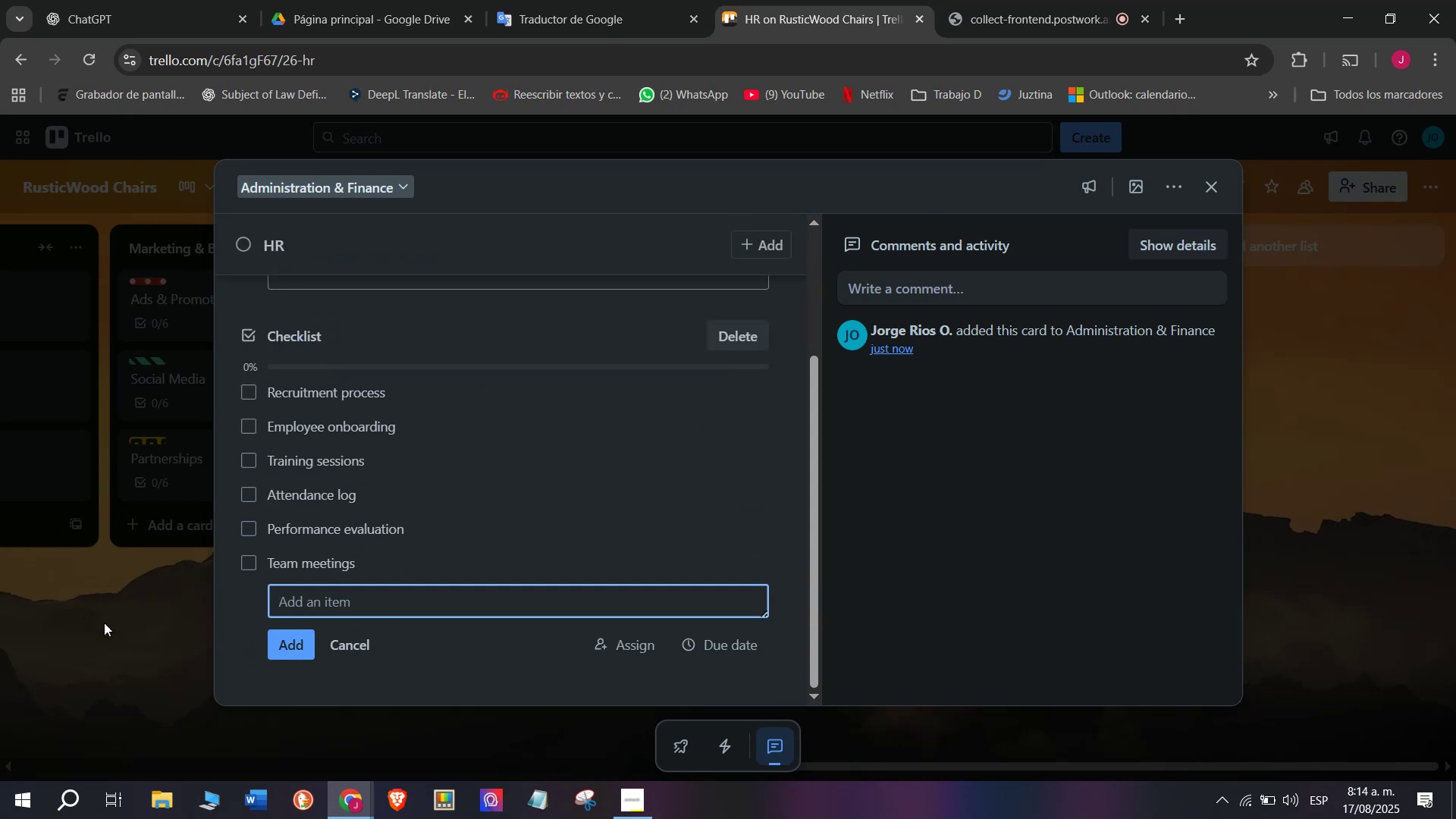 
left_click([104, 623])
 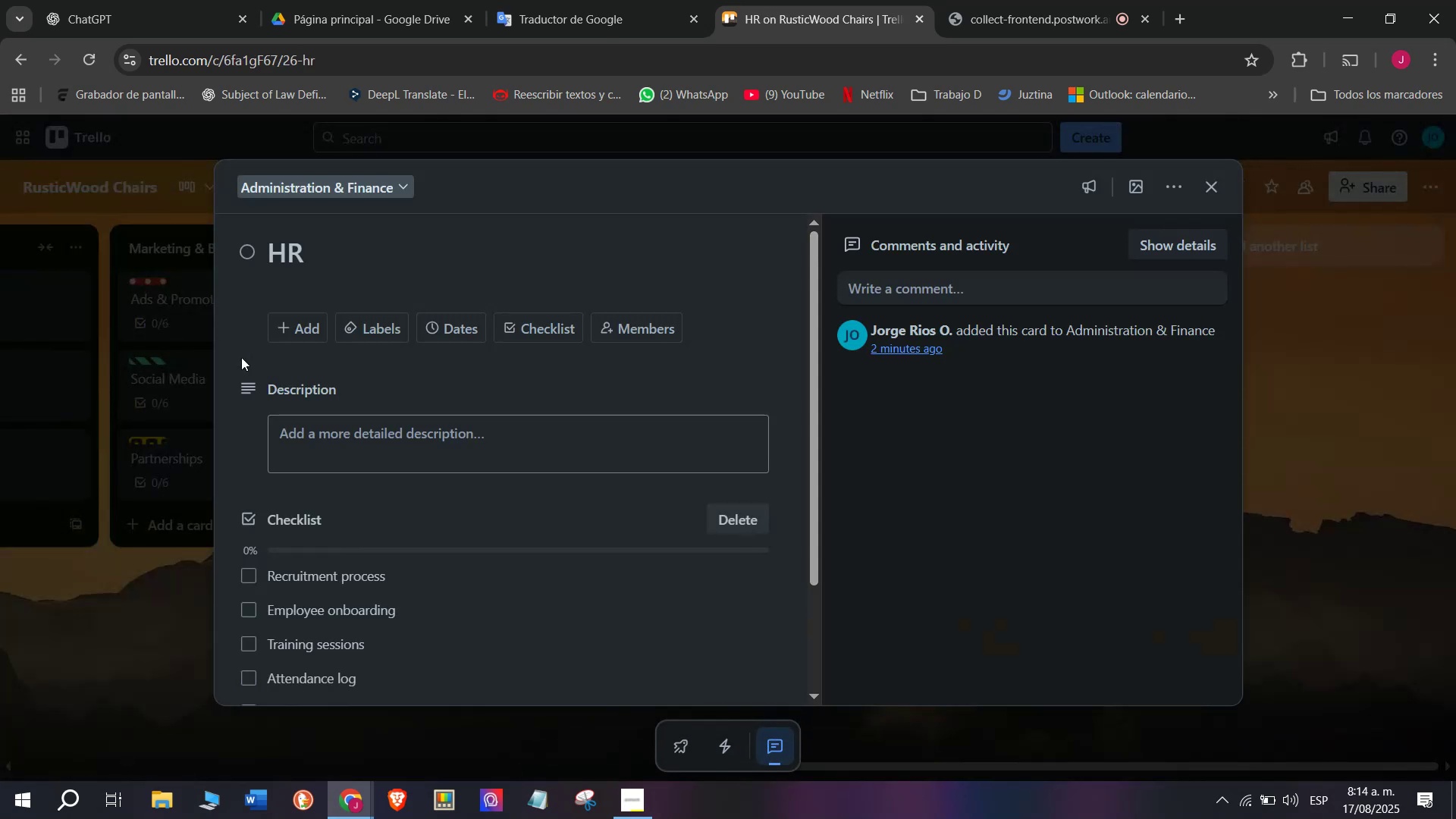 
left_click([366, 339])
 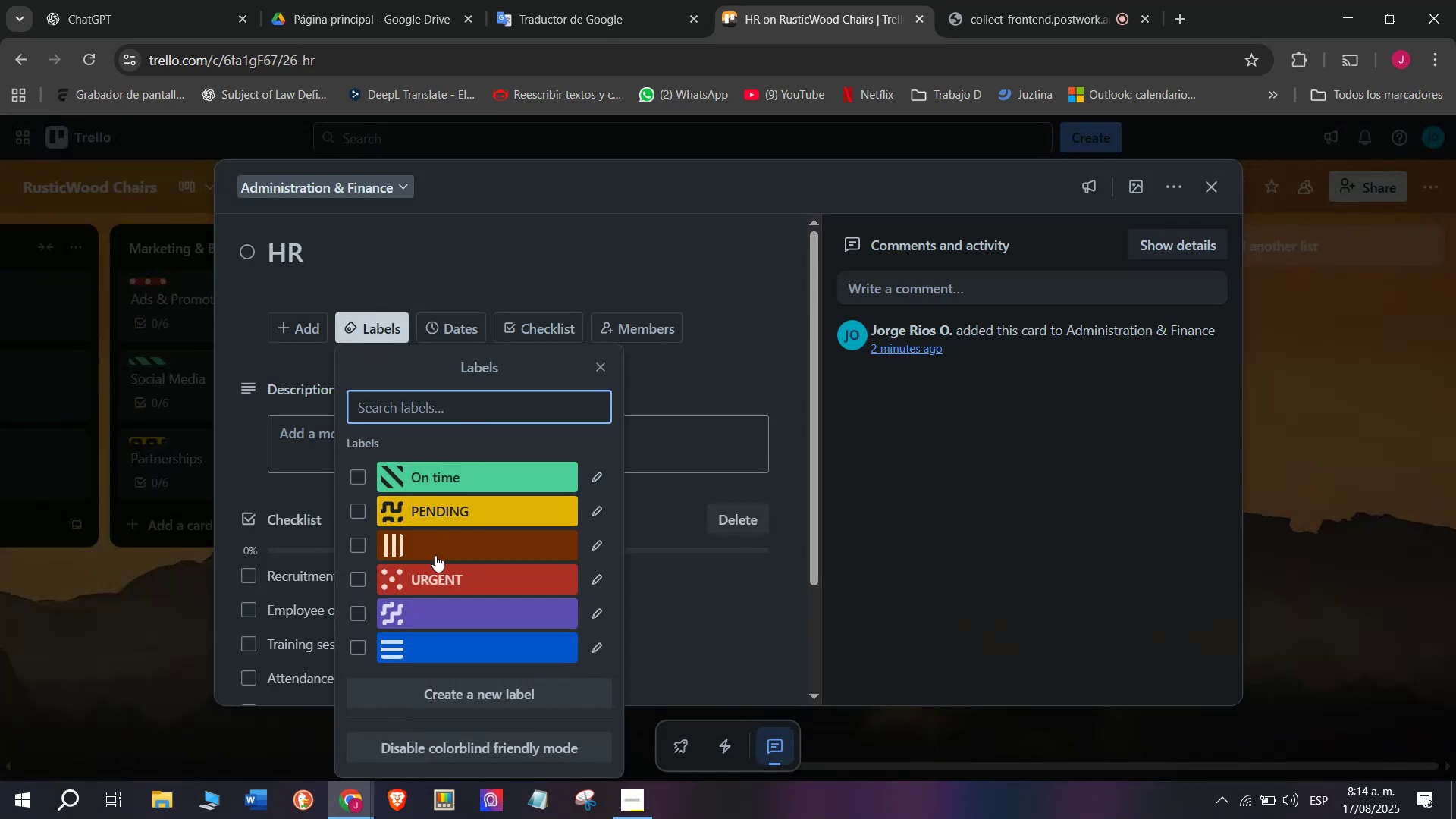 
left_click([444, 577])
 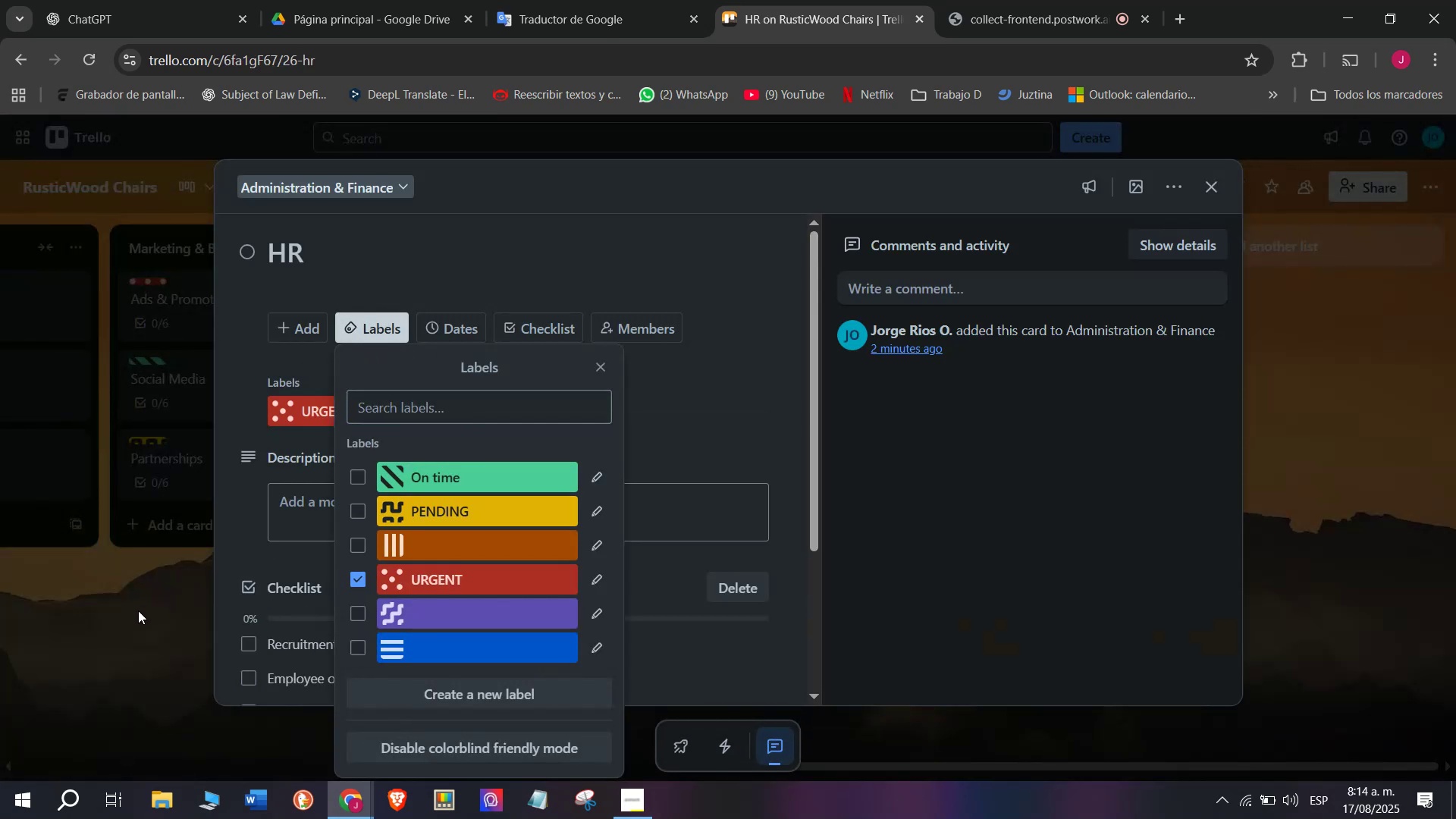 
double_click([138, 610])
 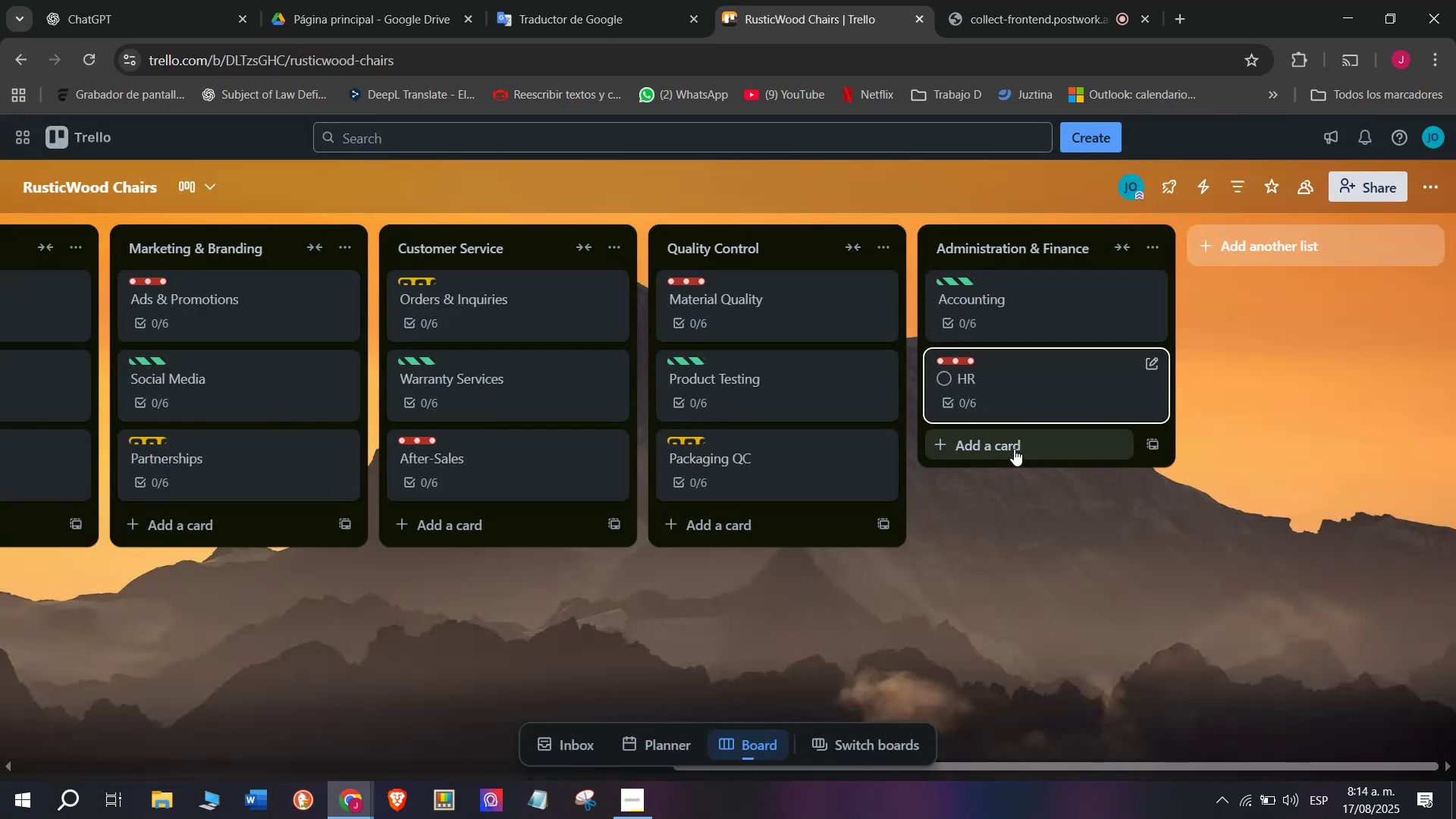 
left_click([1047, 0])
 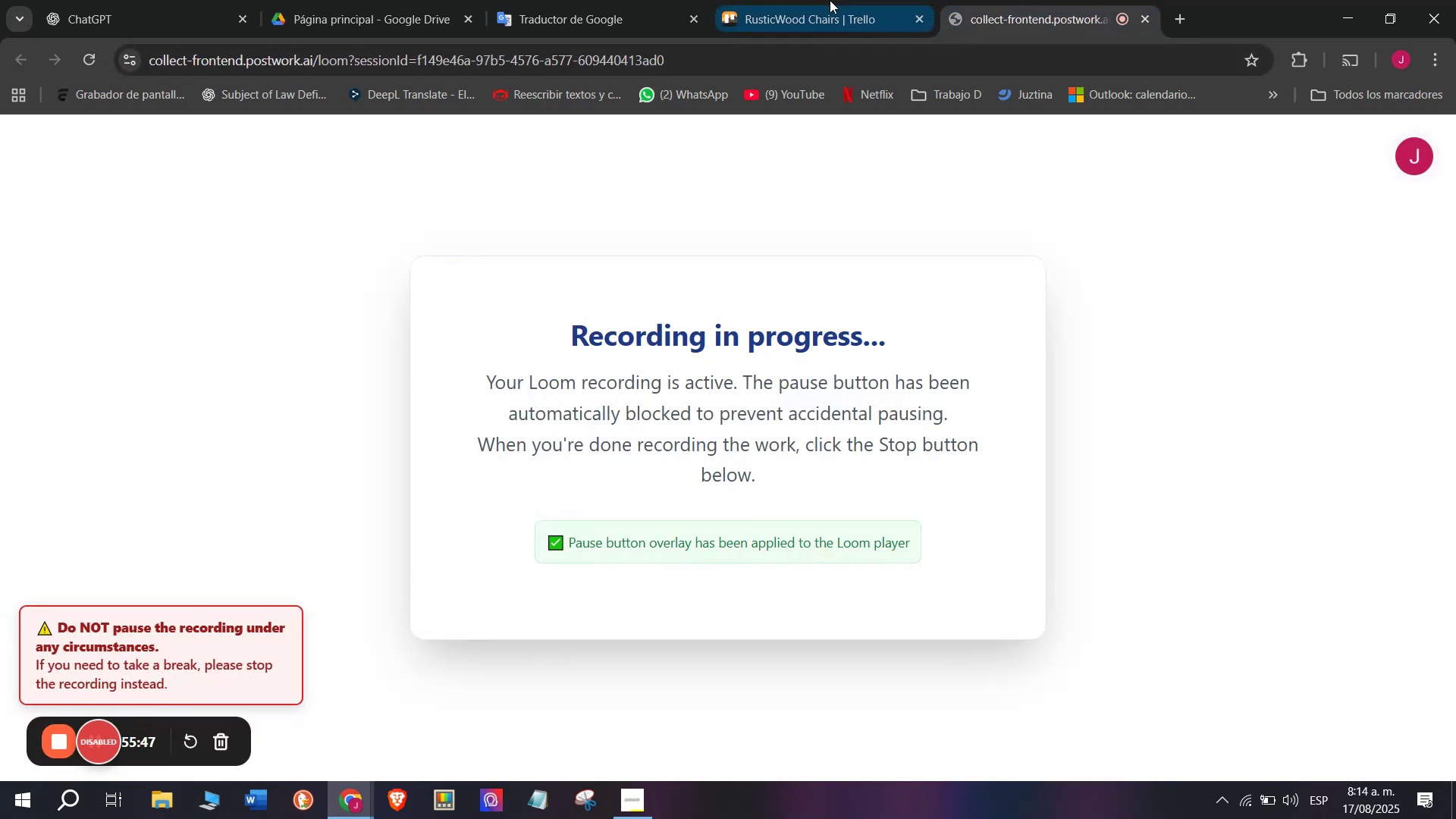 
left_click([786, 0])
 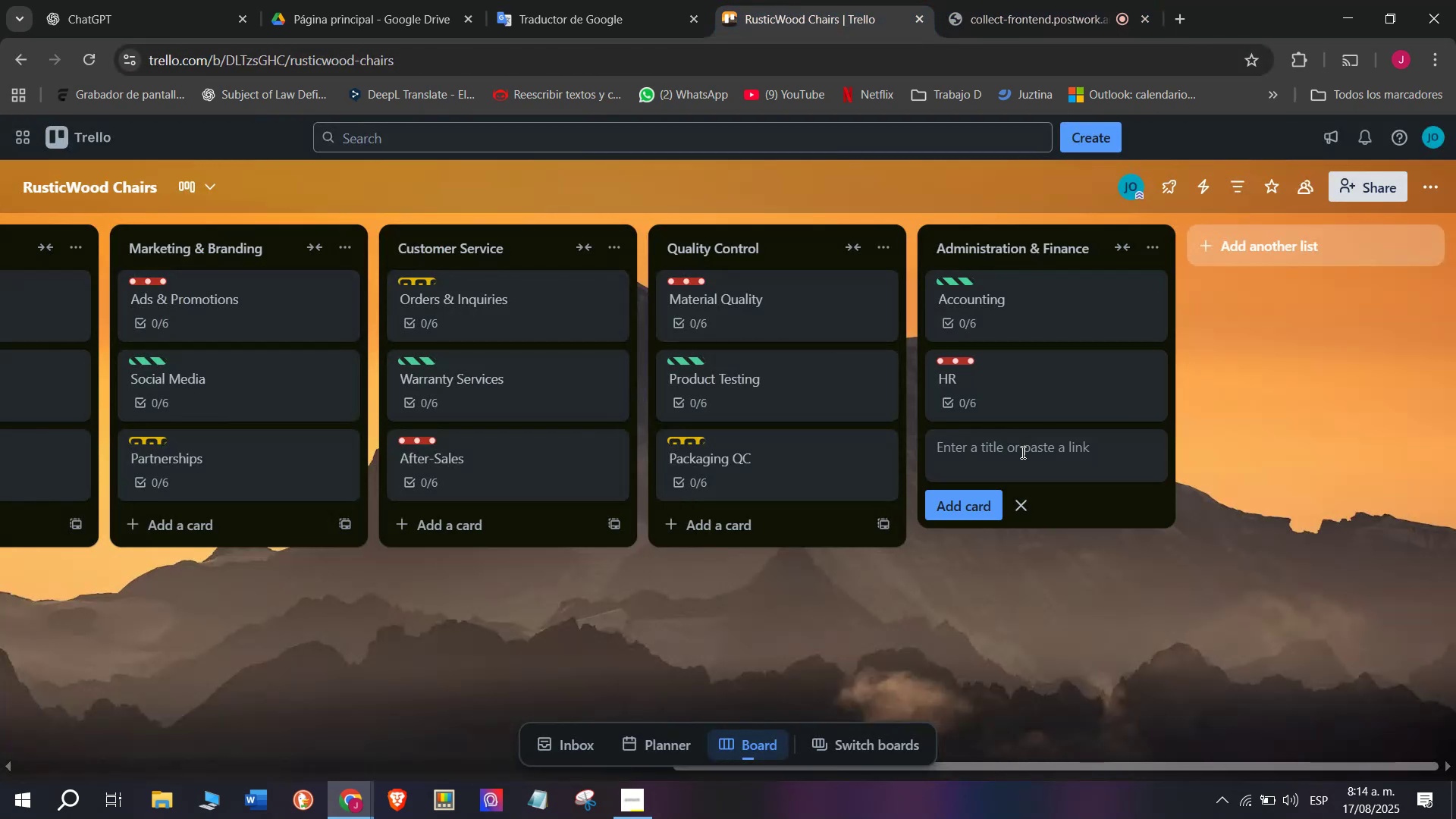 
type(Legal)
 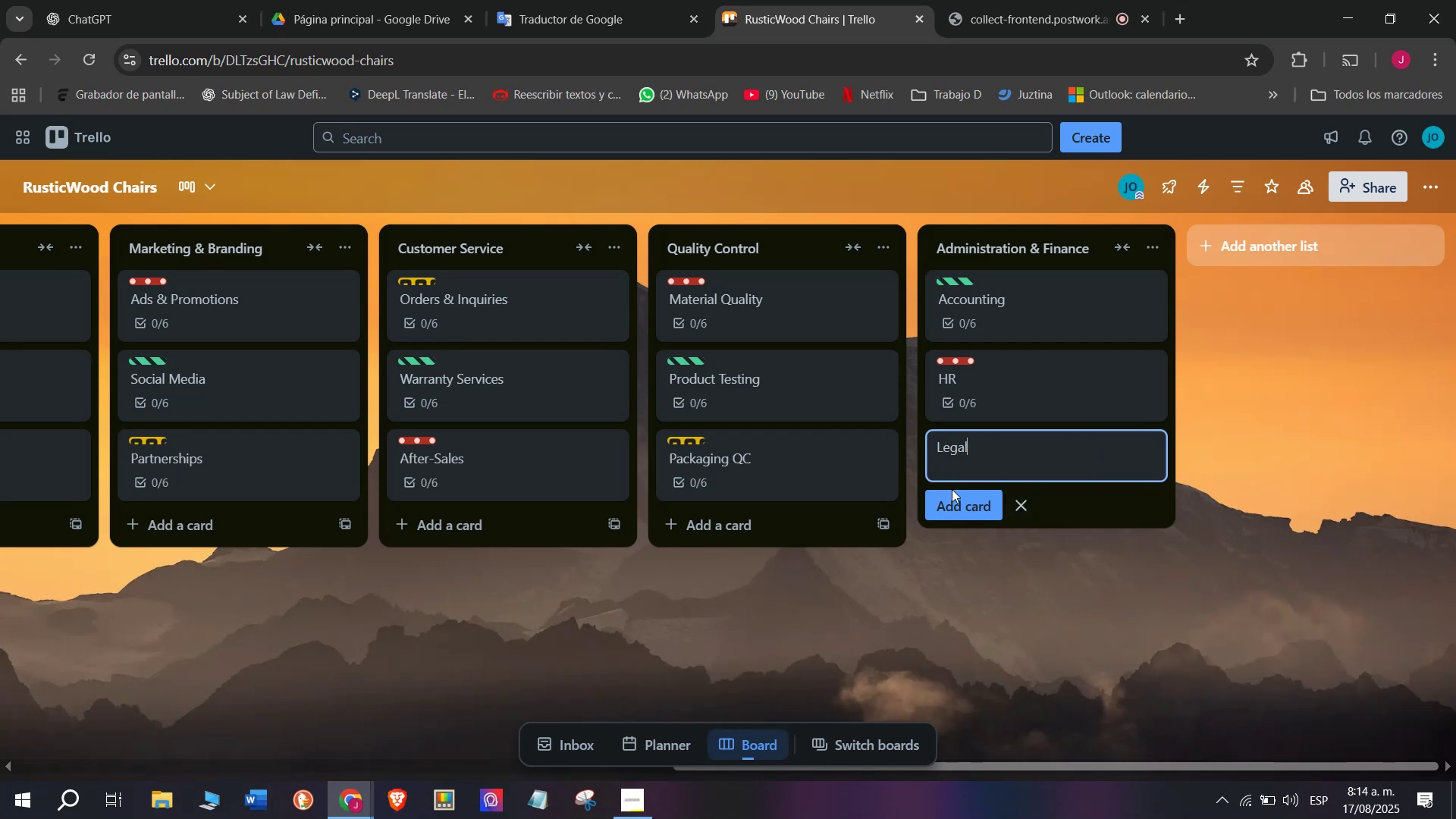 
left_click([977, 505])
 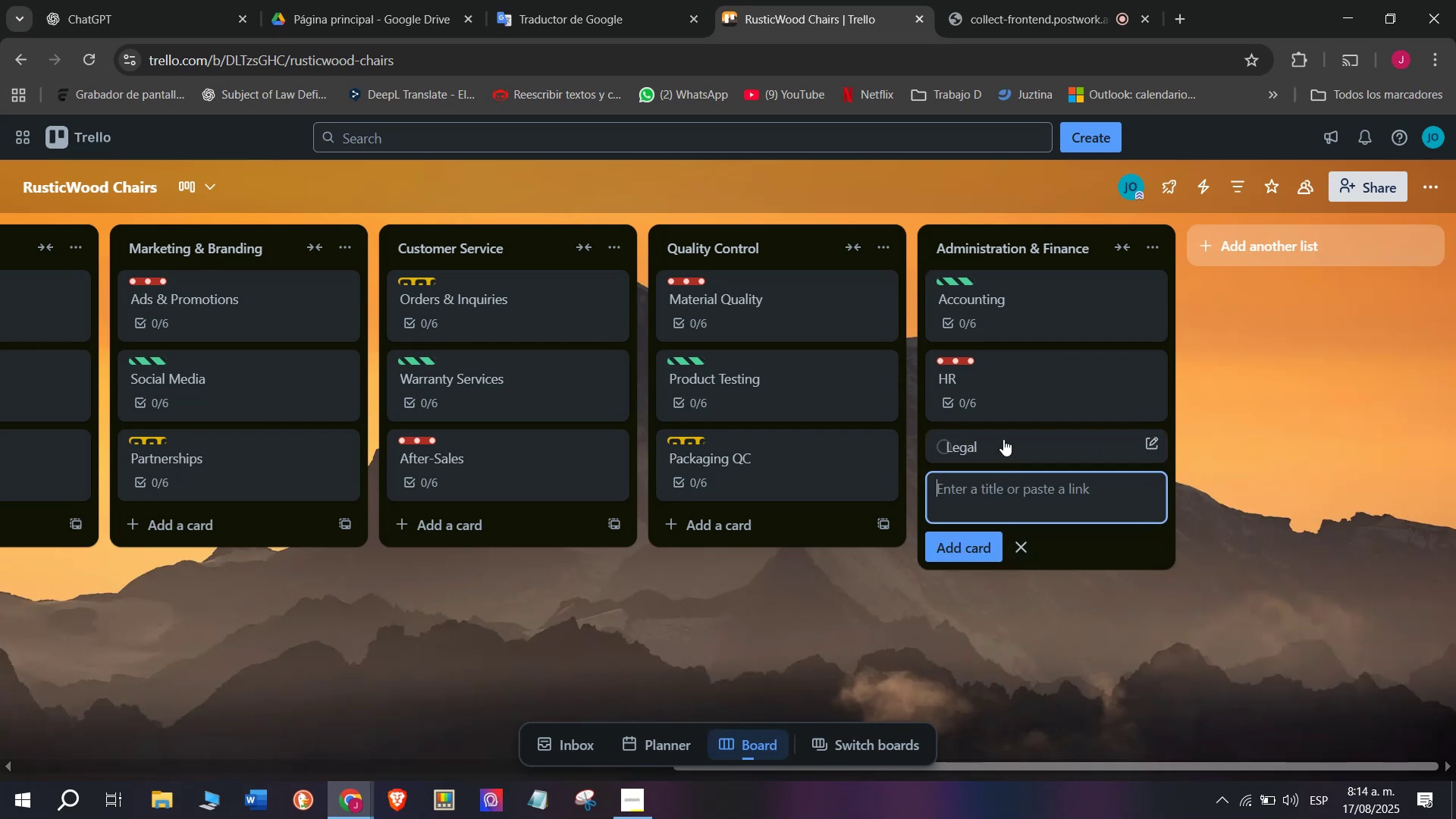 
left_click([1003, 438])
 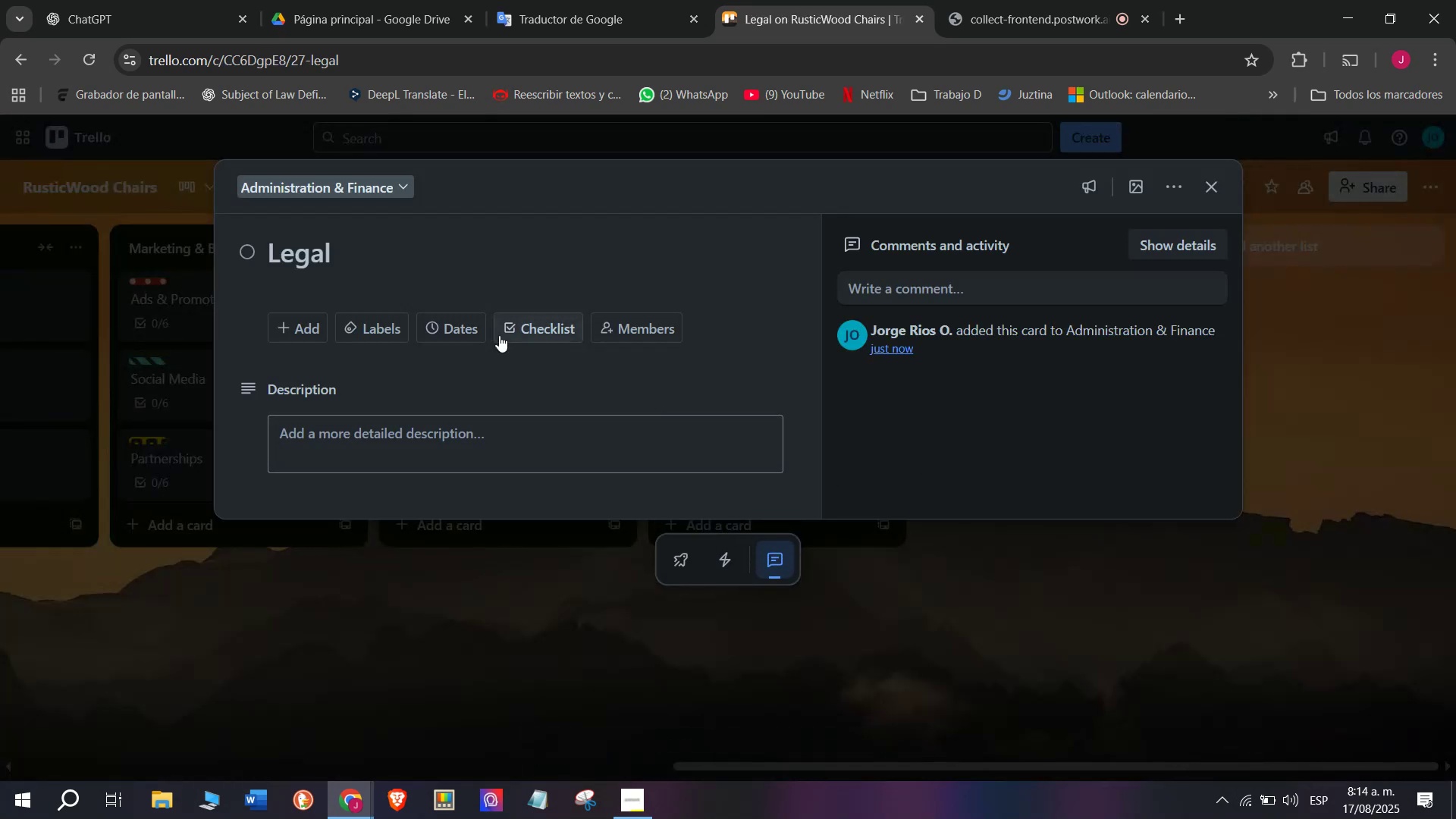 
left_click([500, 331])
 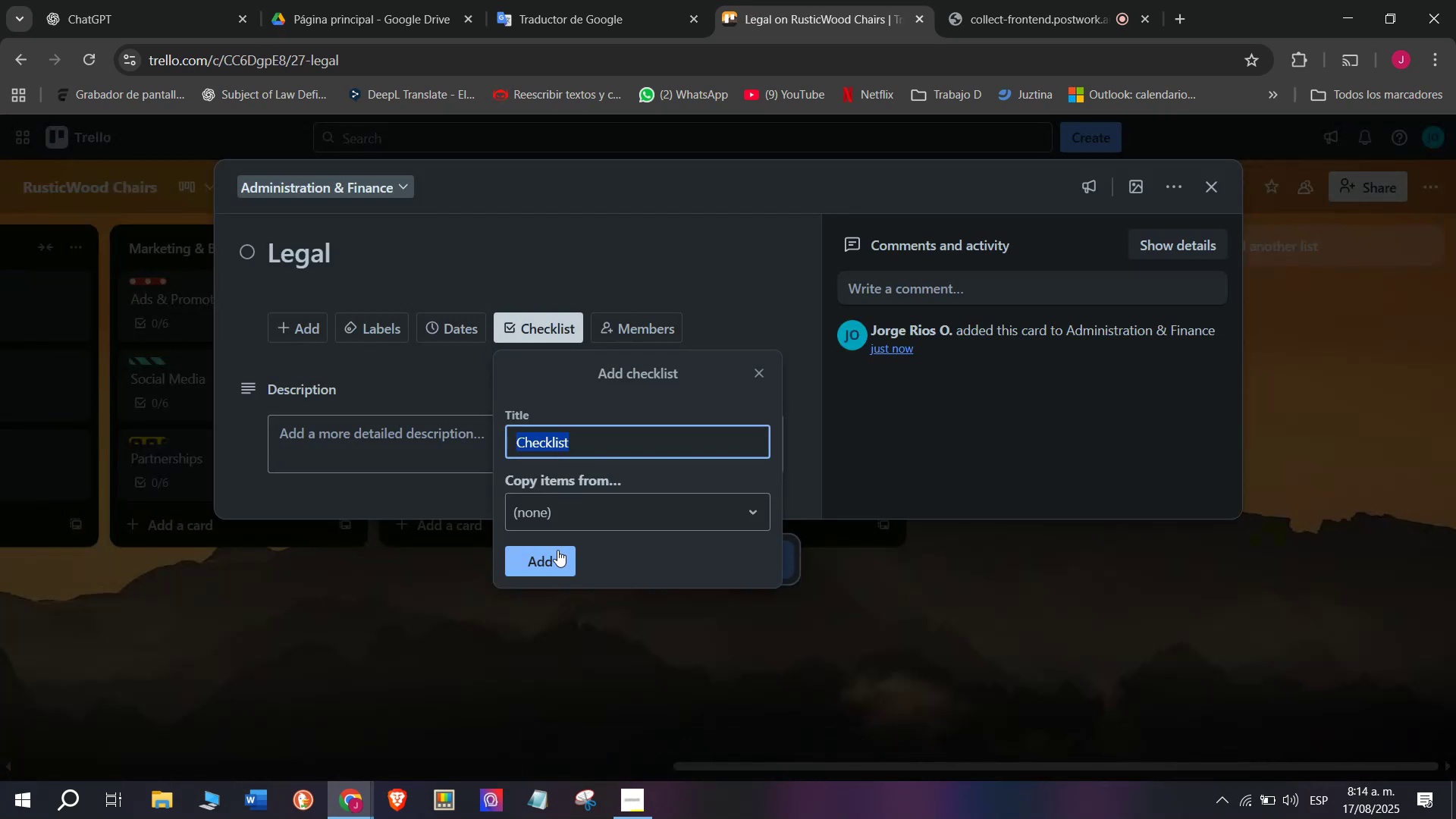 
left_click([548, 551])
 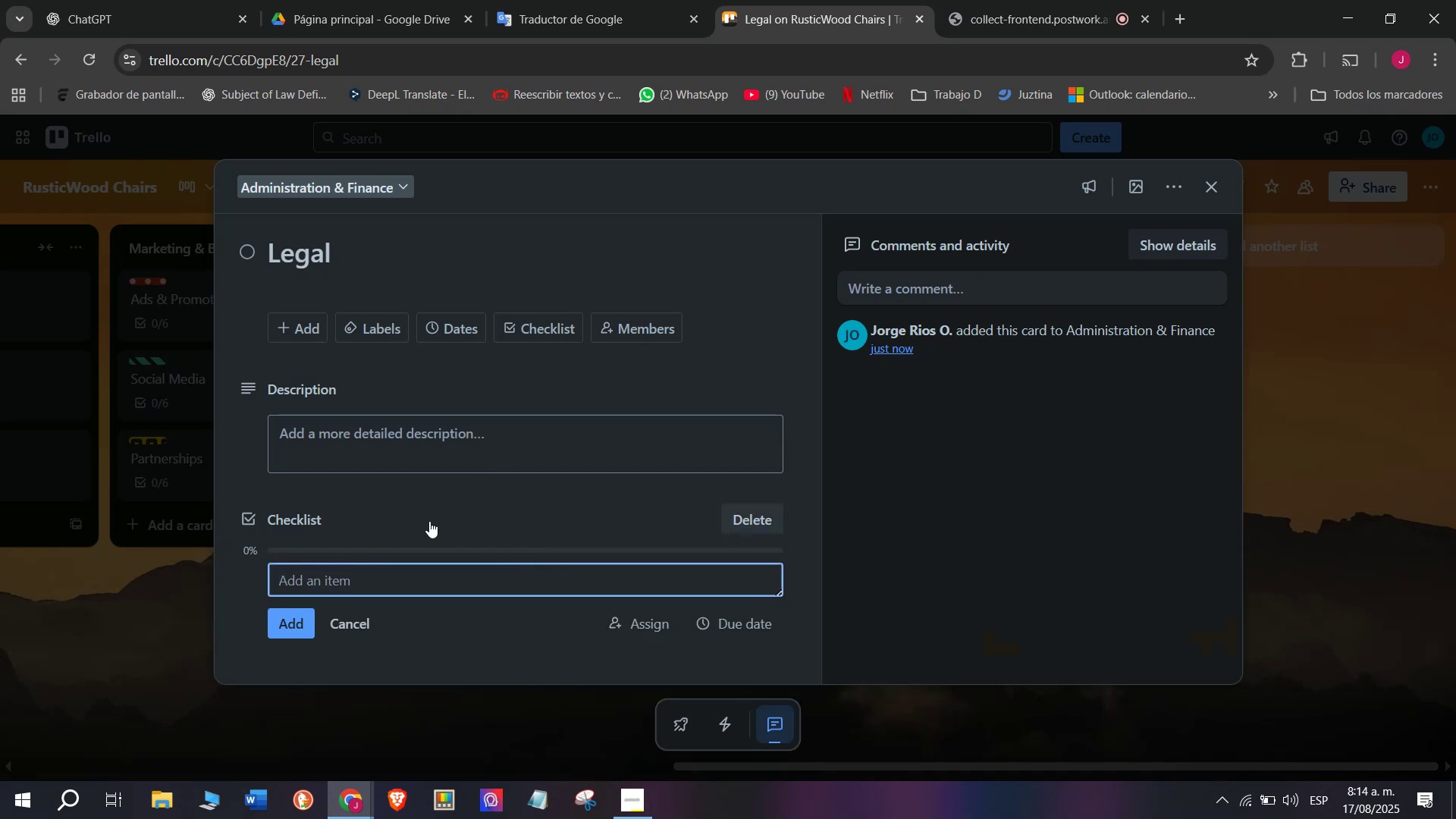 
wait(10.62)
 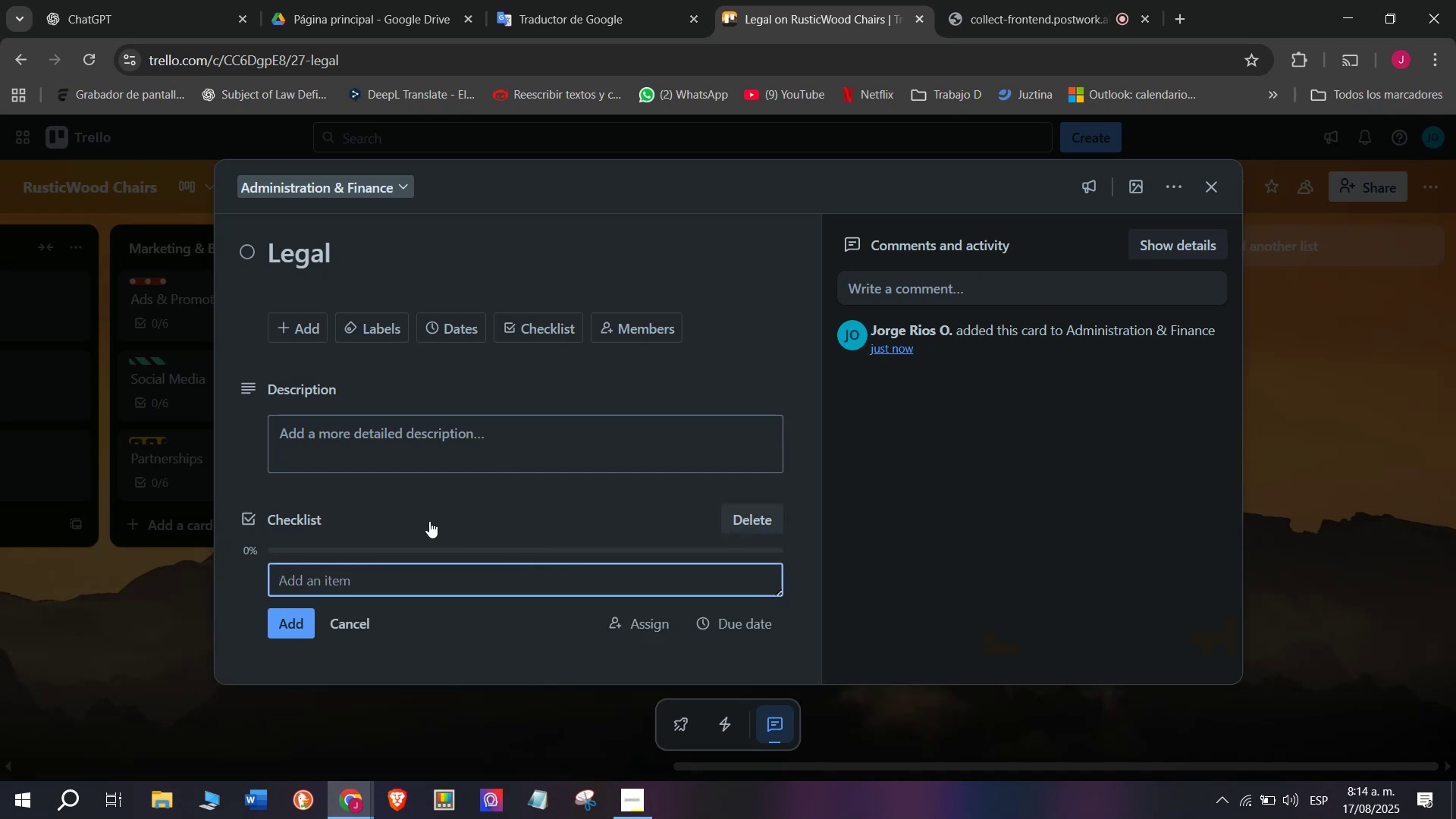 
type(Contracts with suppliers)
 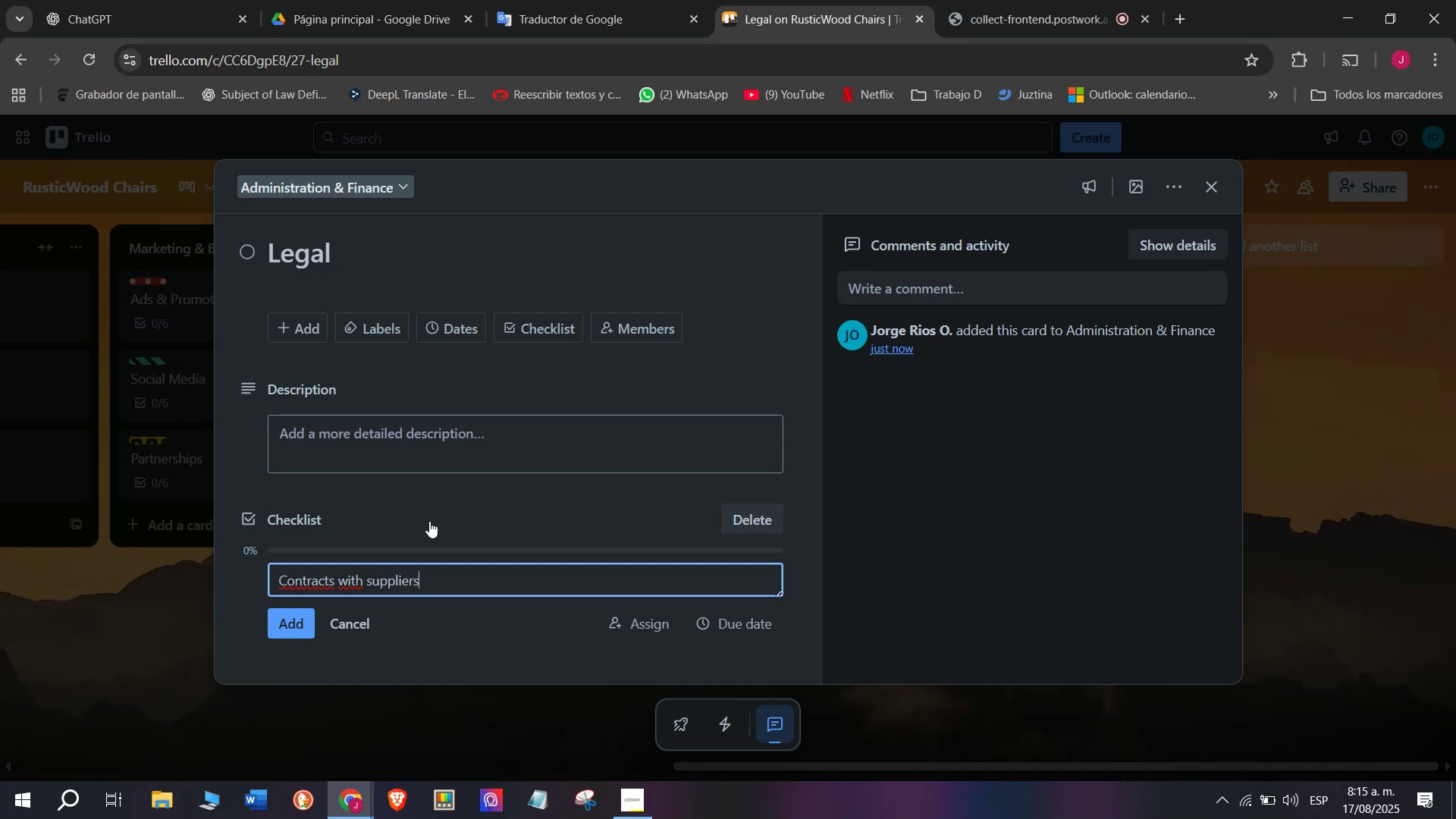 
key(Enter)
 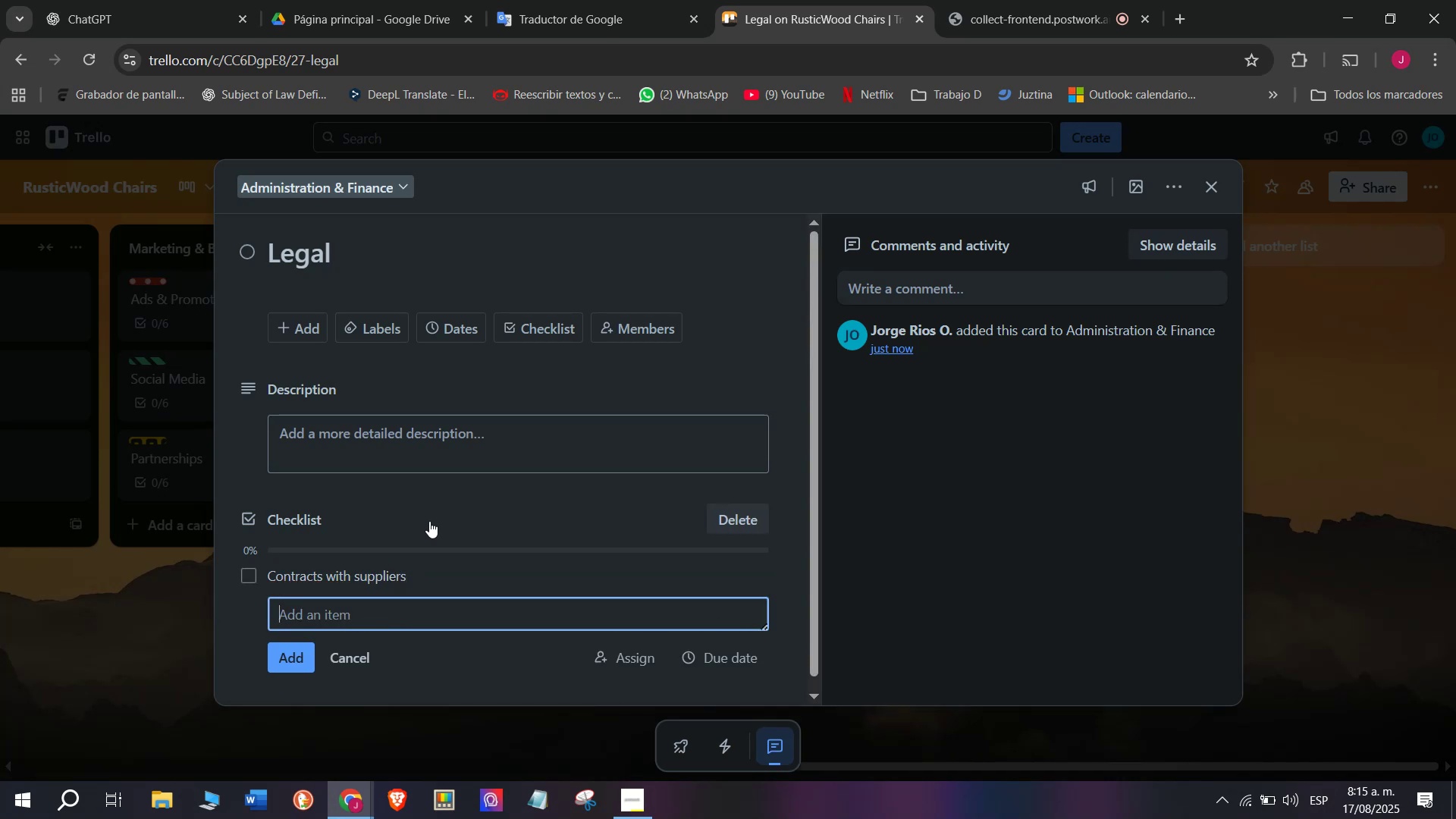 
type(Warranty o)
key(Backspace)
type(policy updates)
 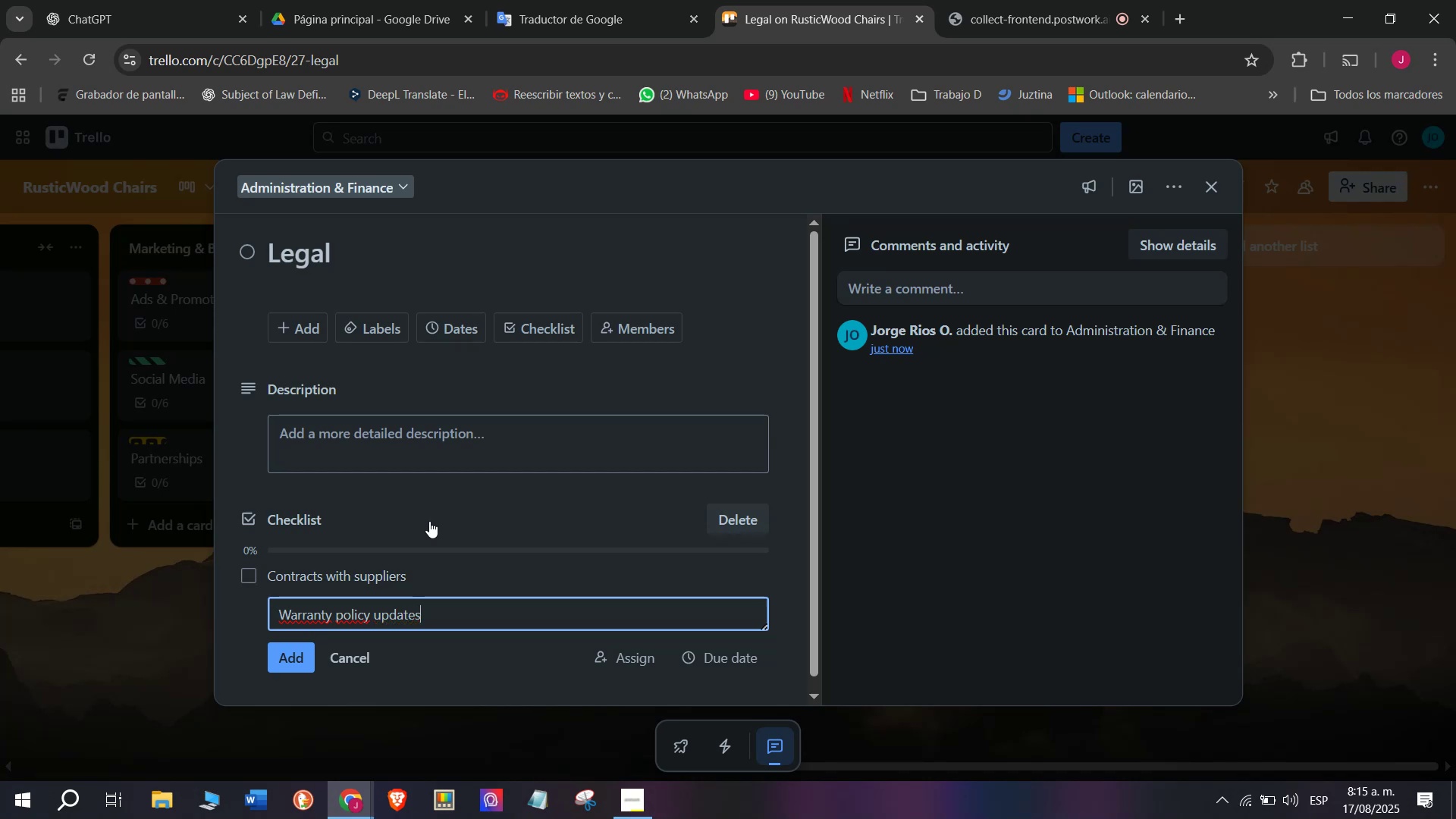 
key(Enter)
 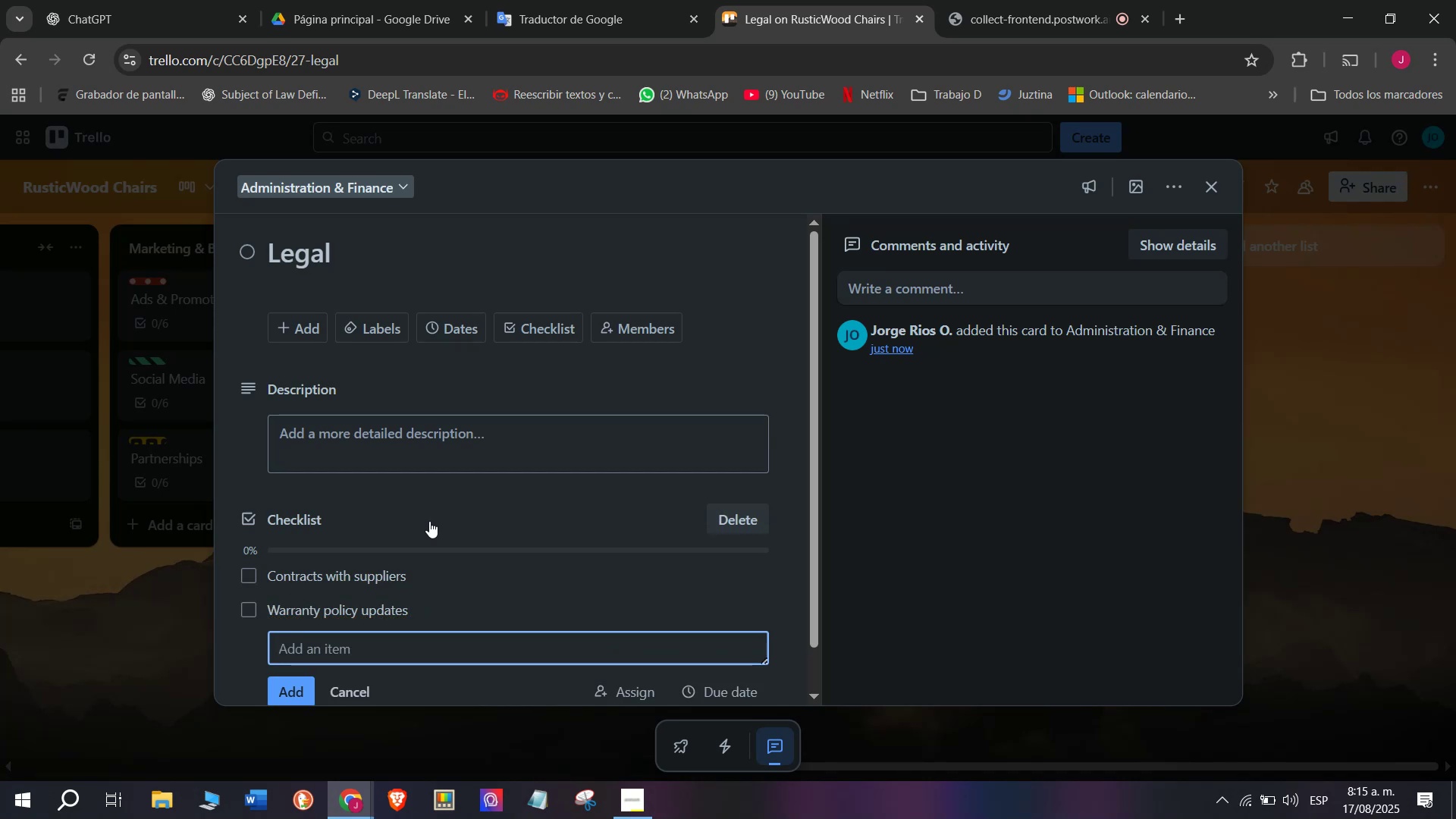 
type(Envio)
key(Backspace)
type(ronmental complo)
key(Backspace)
type(iance)
 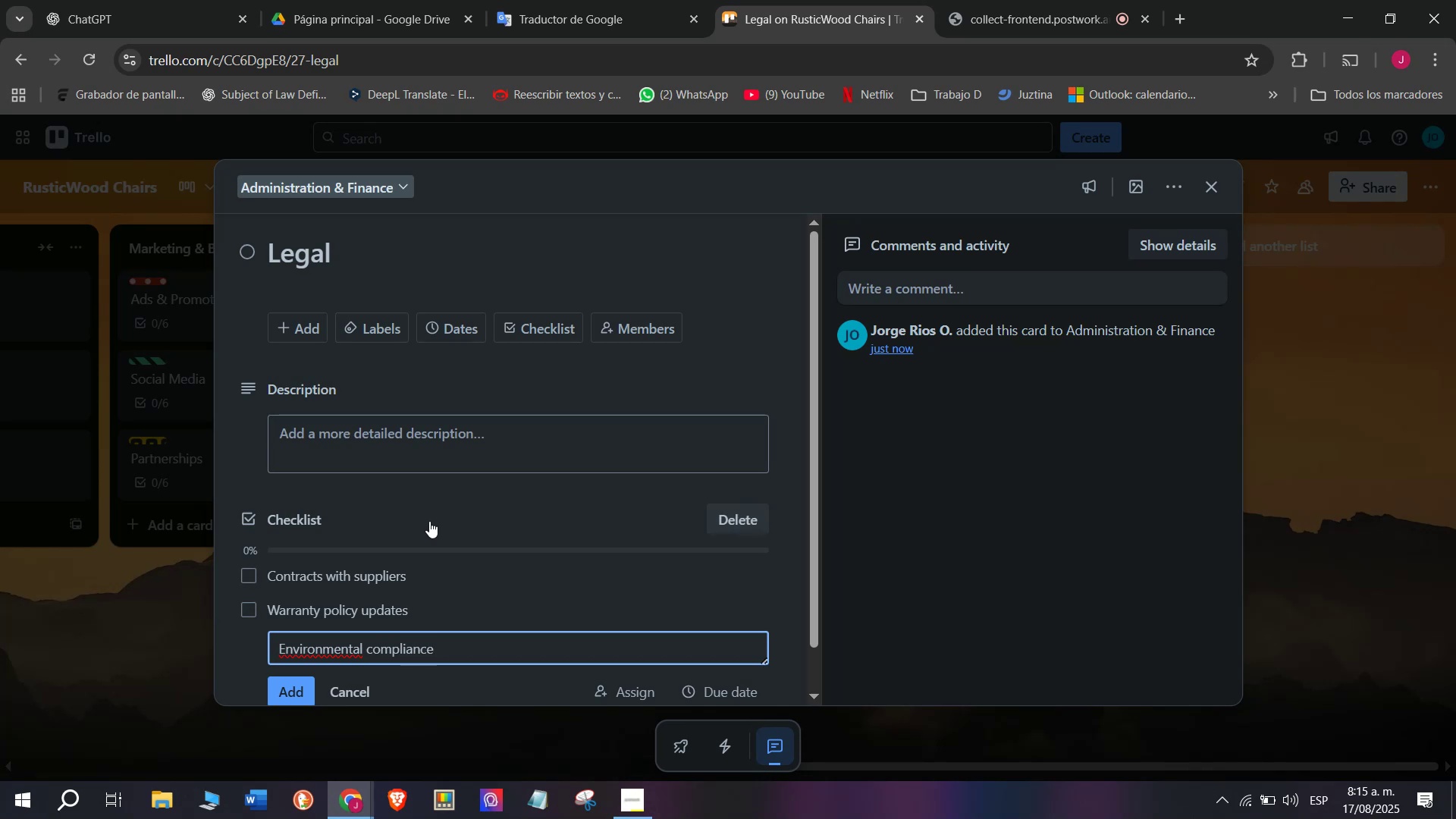 
key(Enter)
 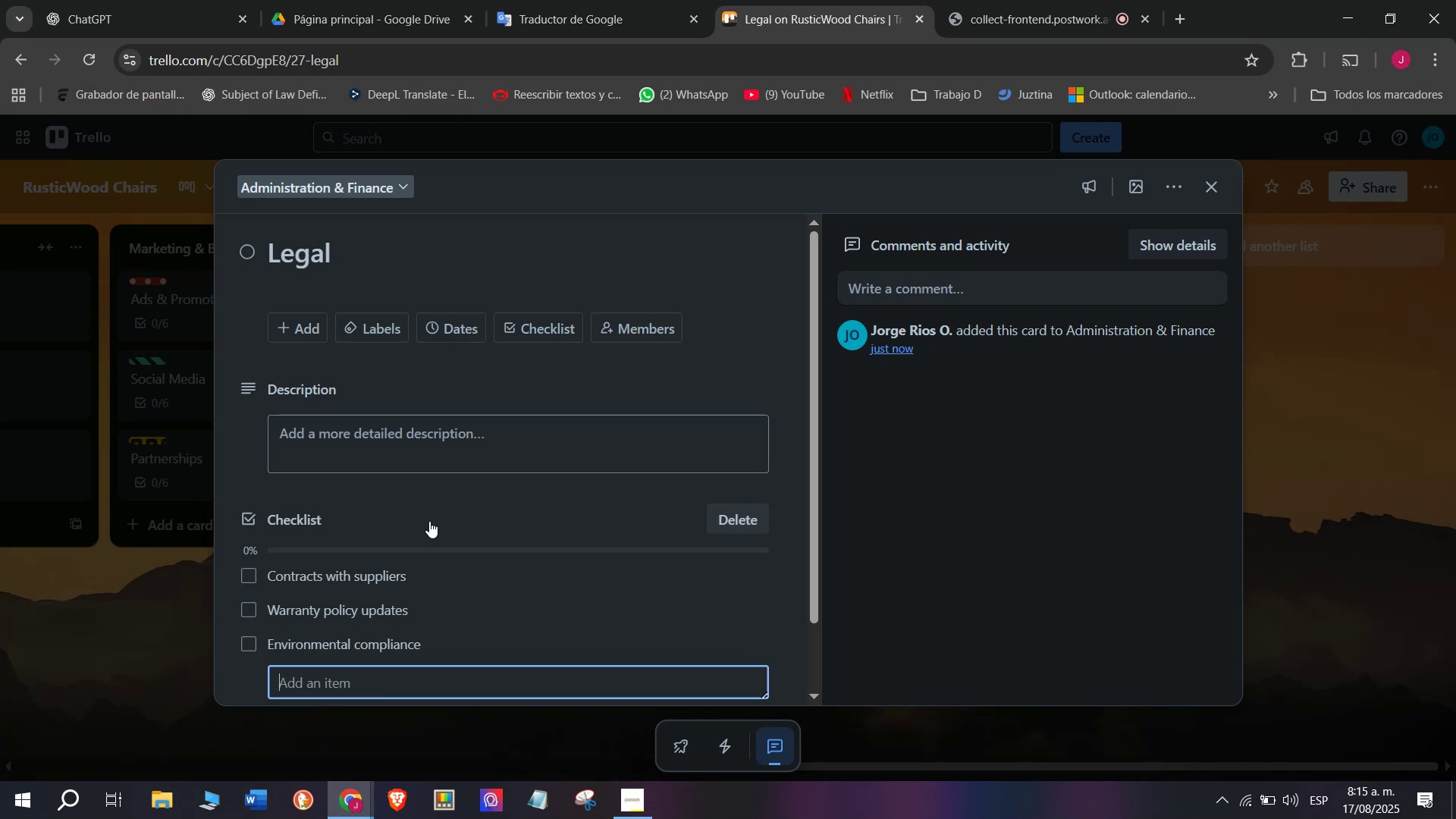 
type(Safety regular)
 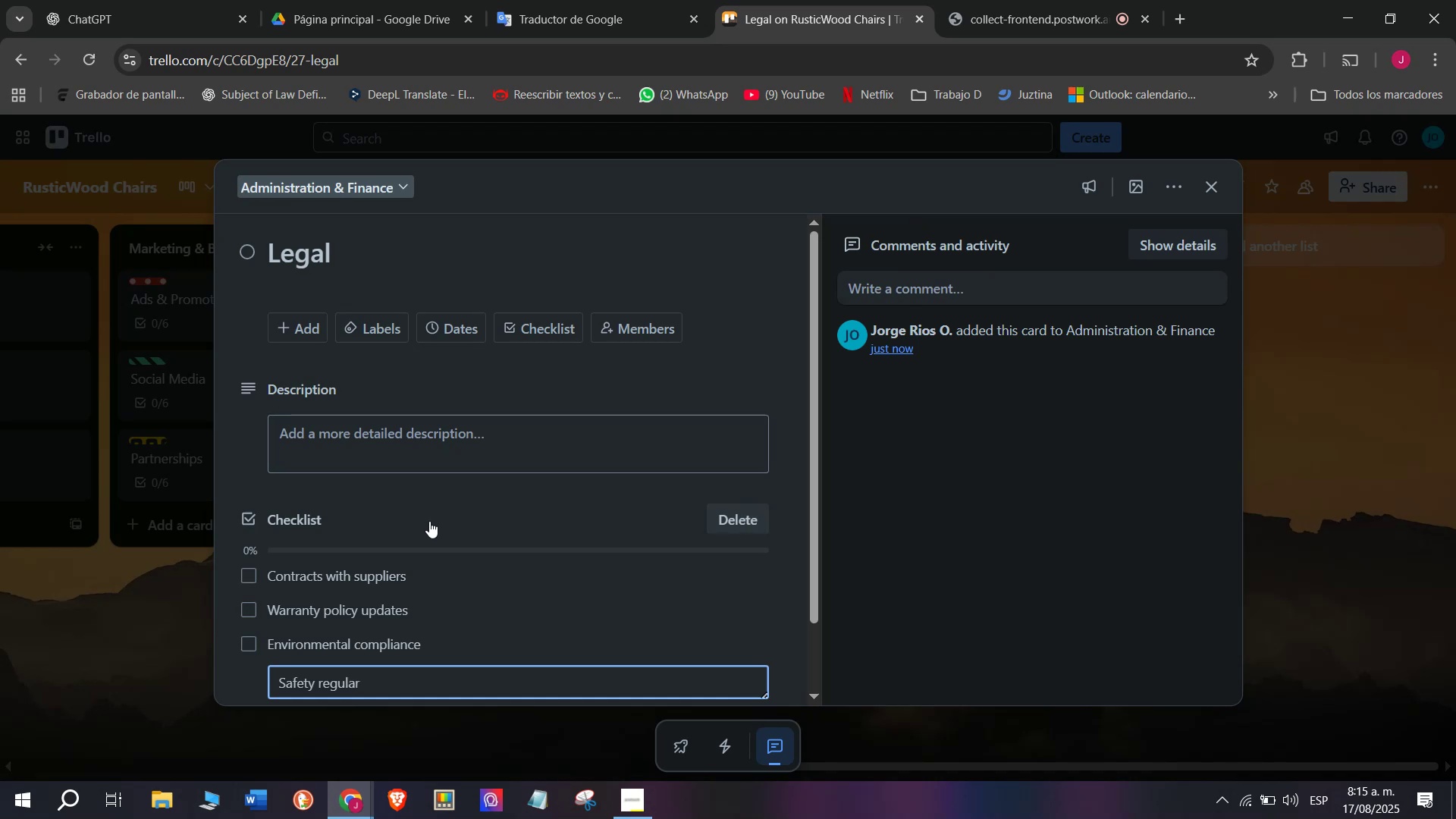 
key(Backspace)
type(tions)
 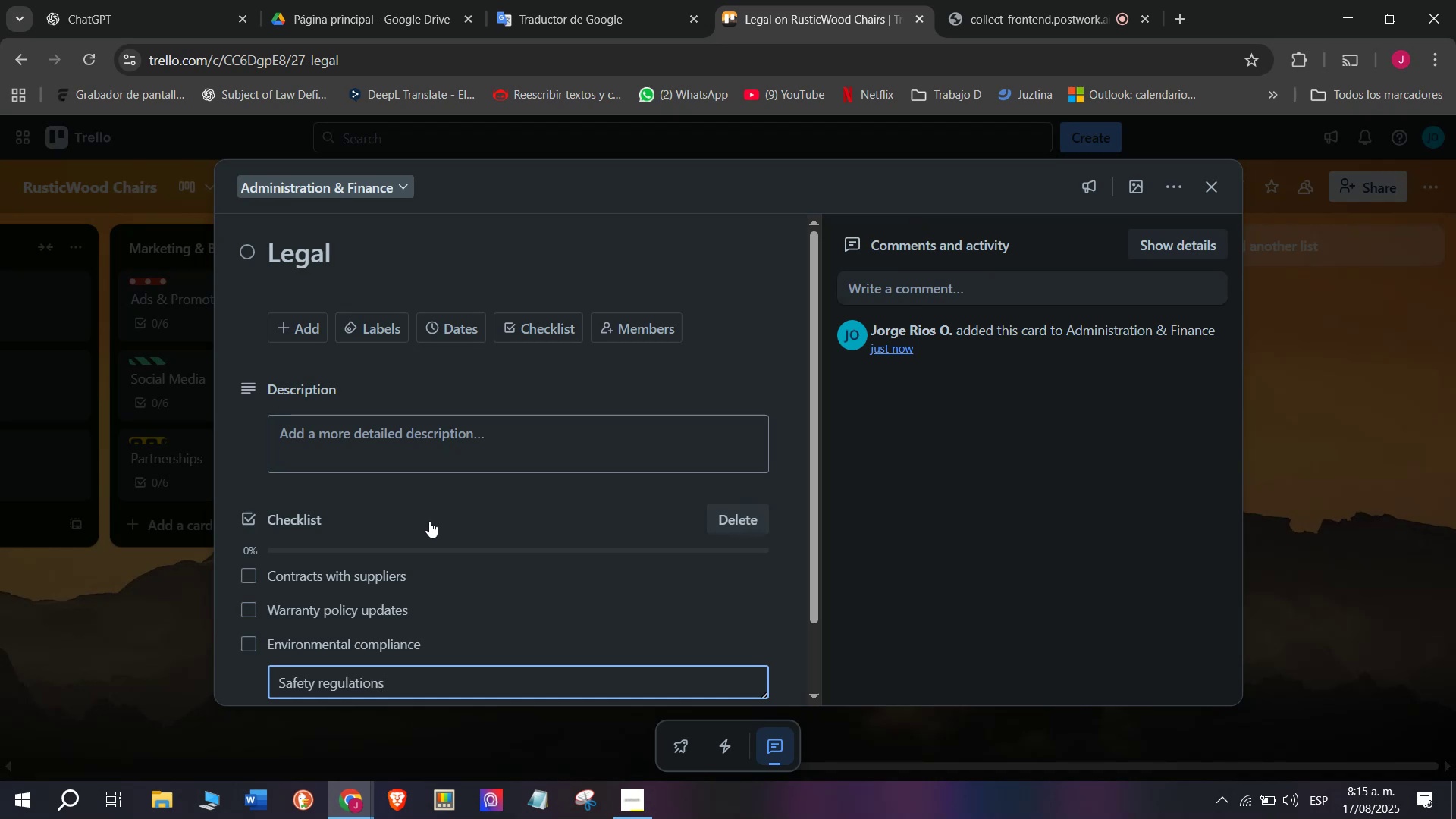 
key(Enter)
 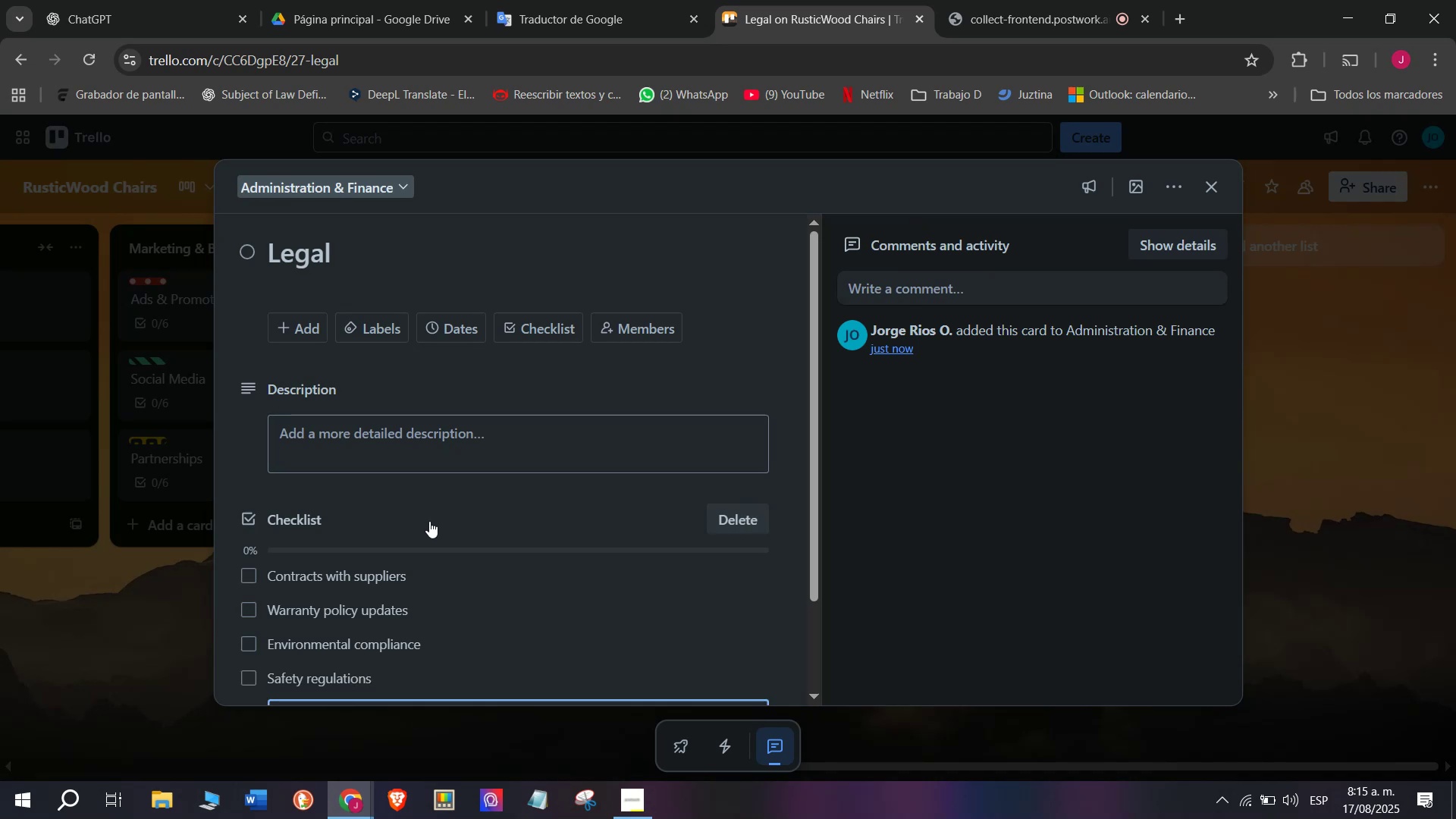 
type(Insure)
key(Backspace)
type(ance )
 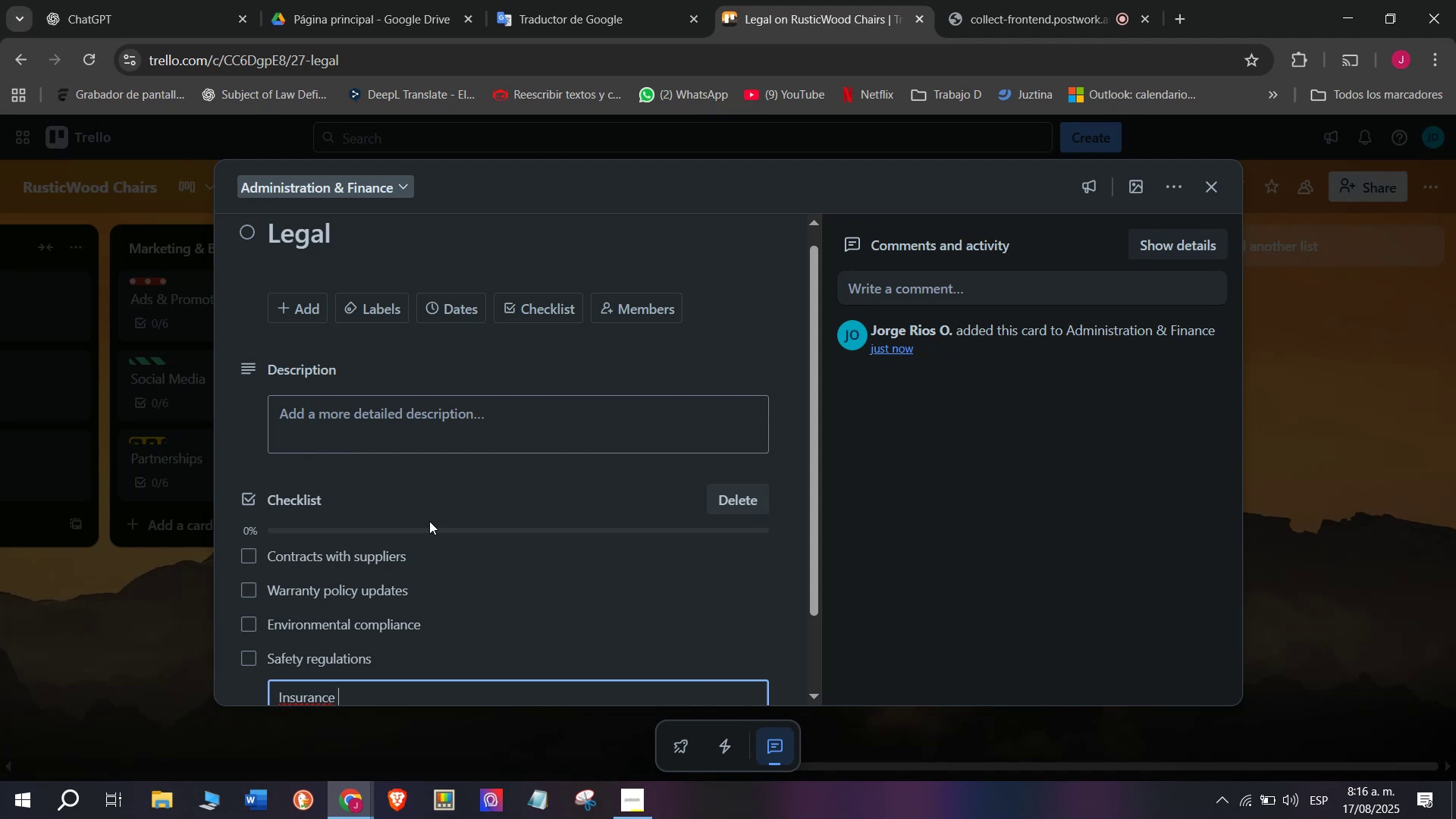 
type(policies)
 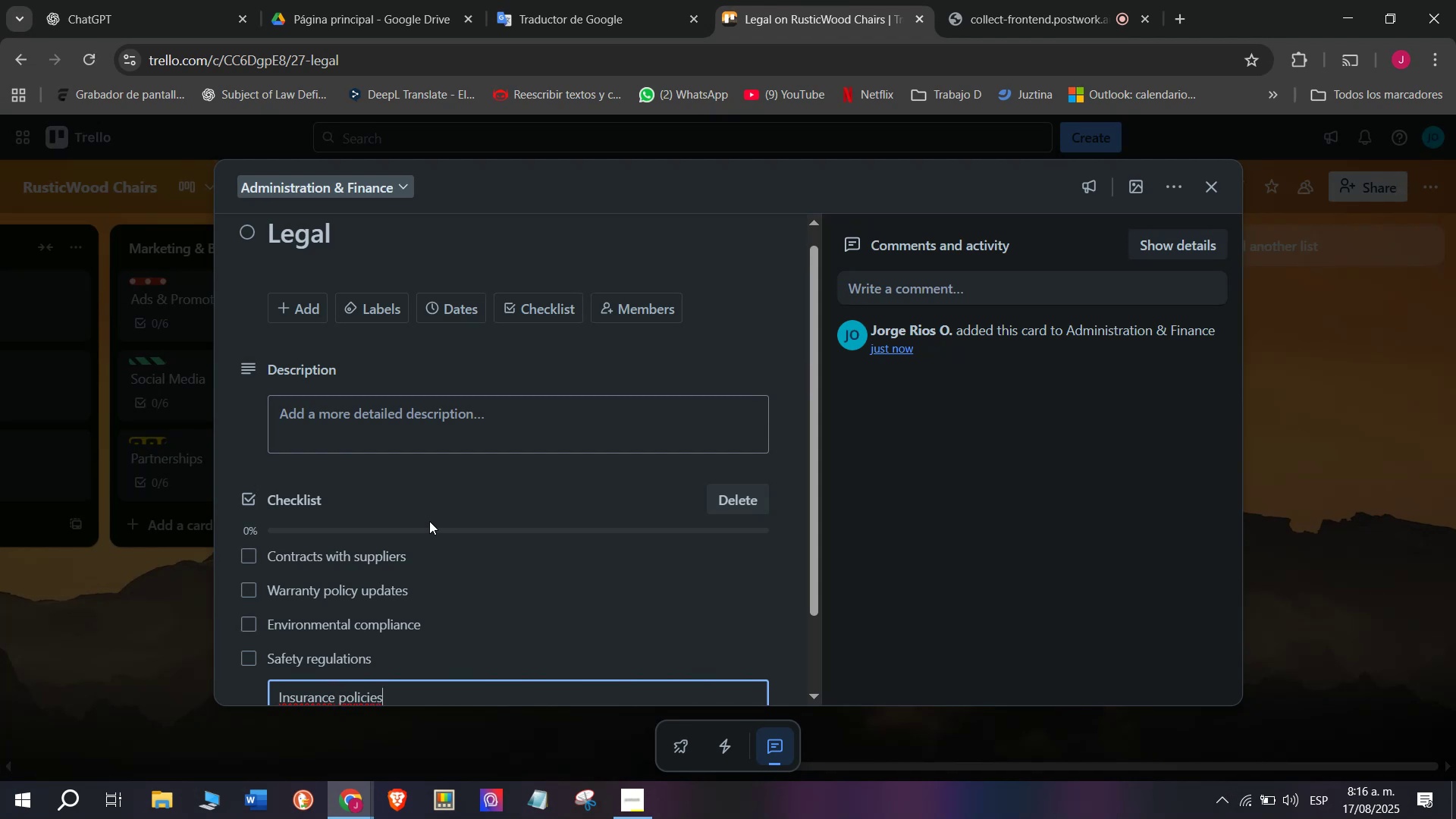 
key(Enter)
 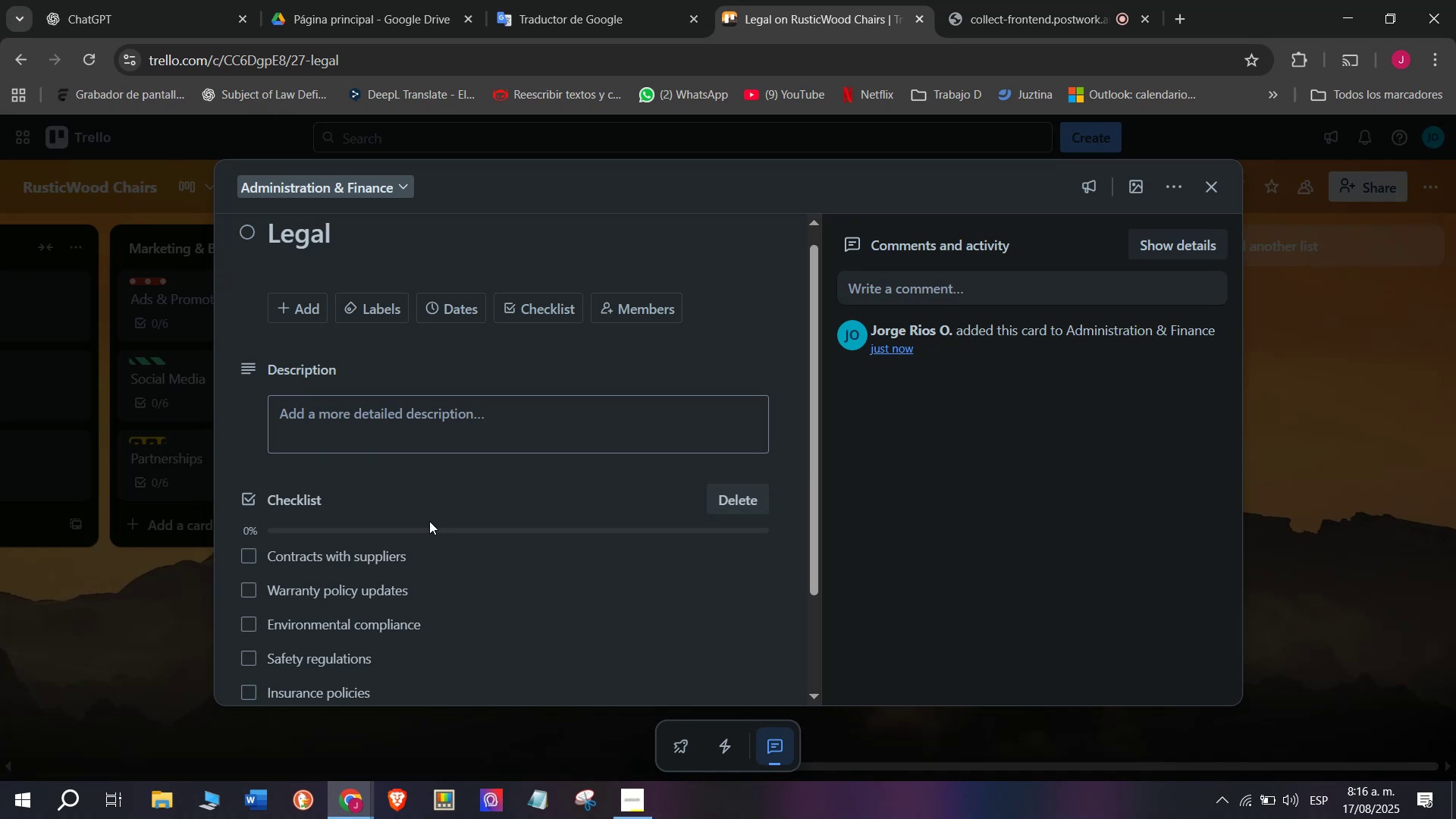 
wait(27.78)
 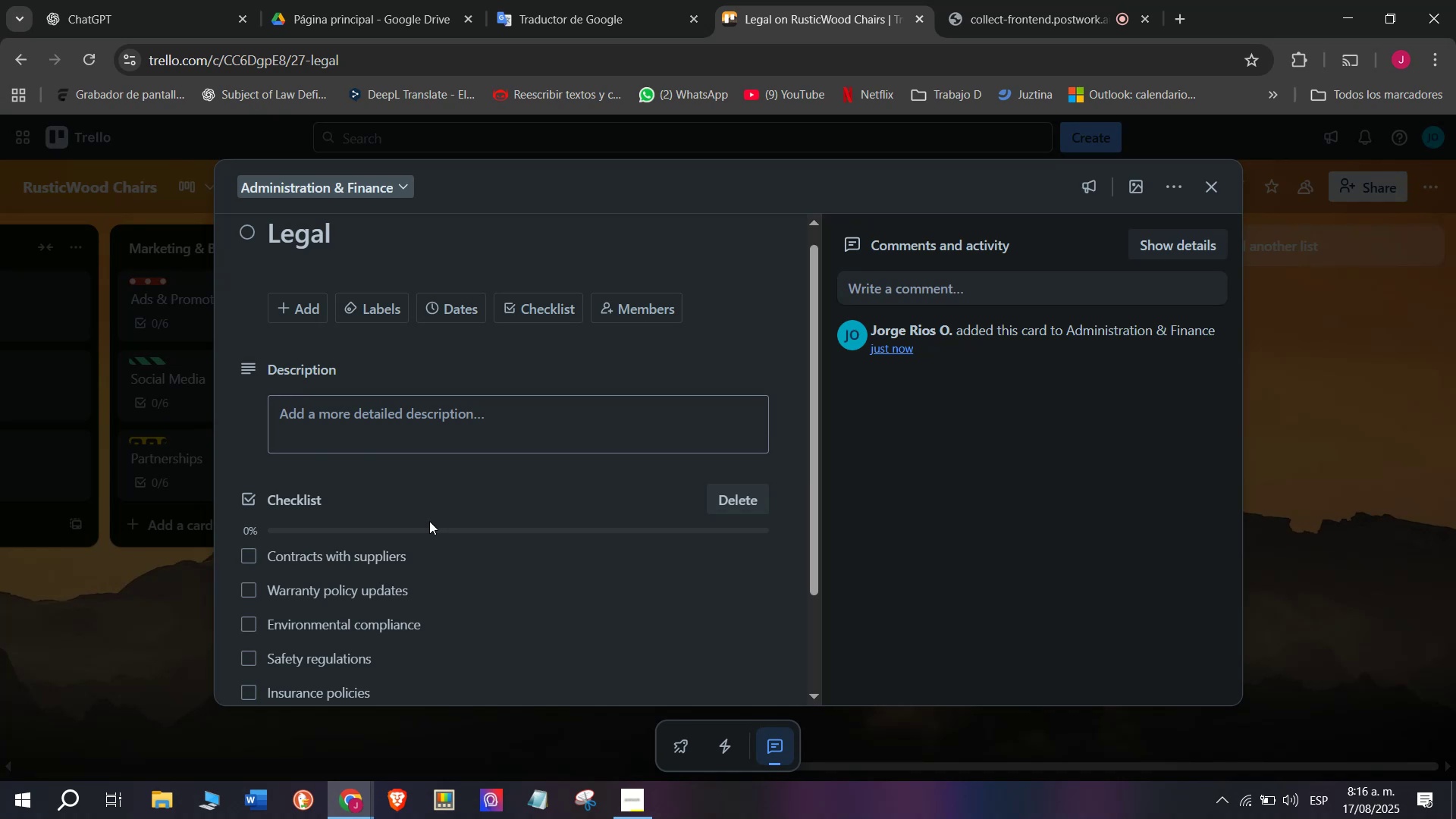 
scroll: coordinate [469, 579], scroll_direction: down, amount: 1.0
 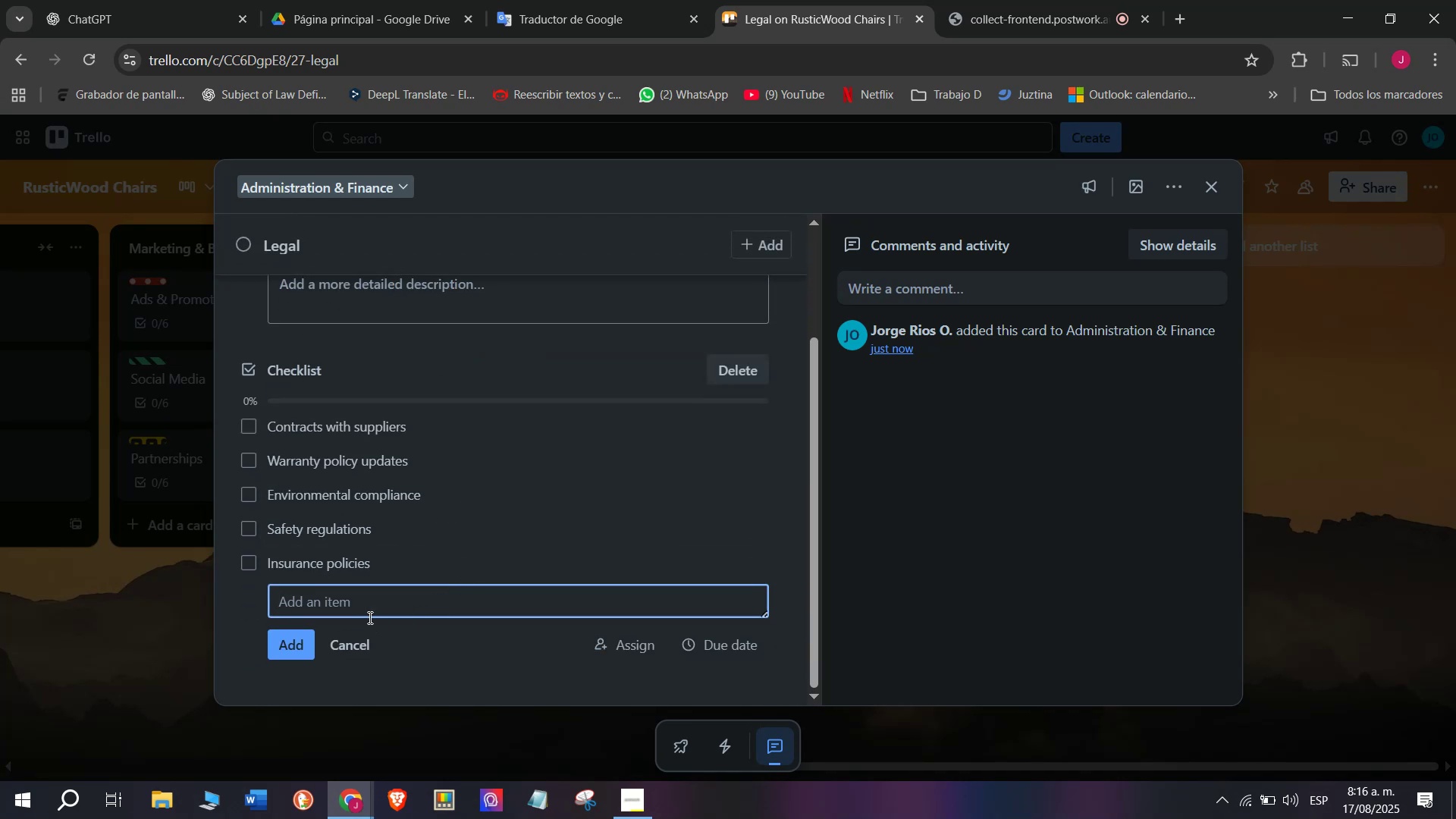 
type(Legal documentation=)
key(Backspace)
 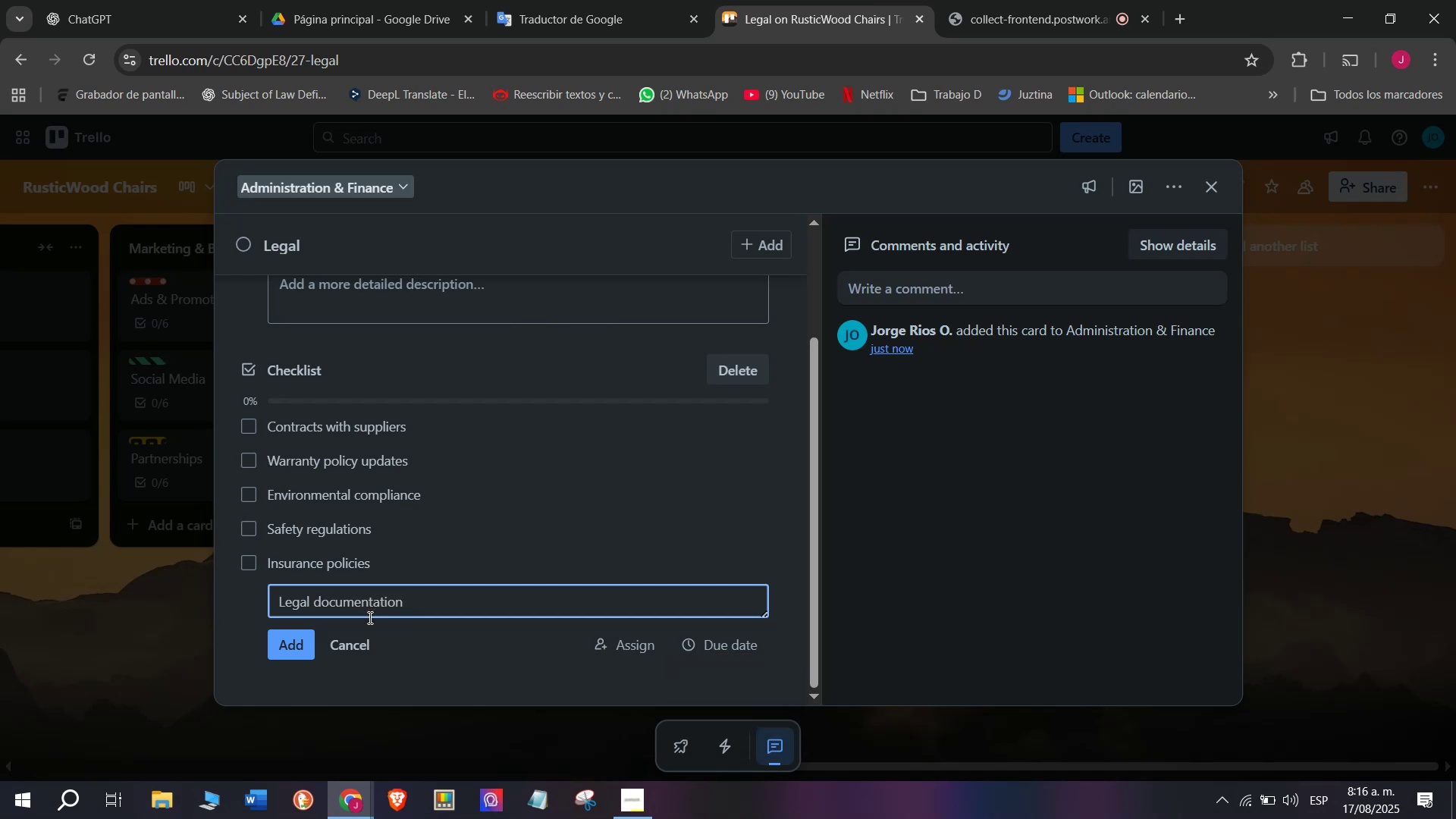 
key(Enter)
 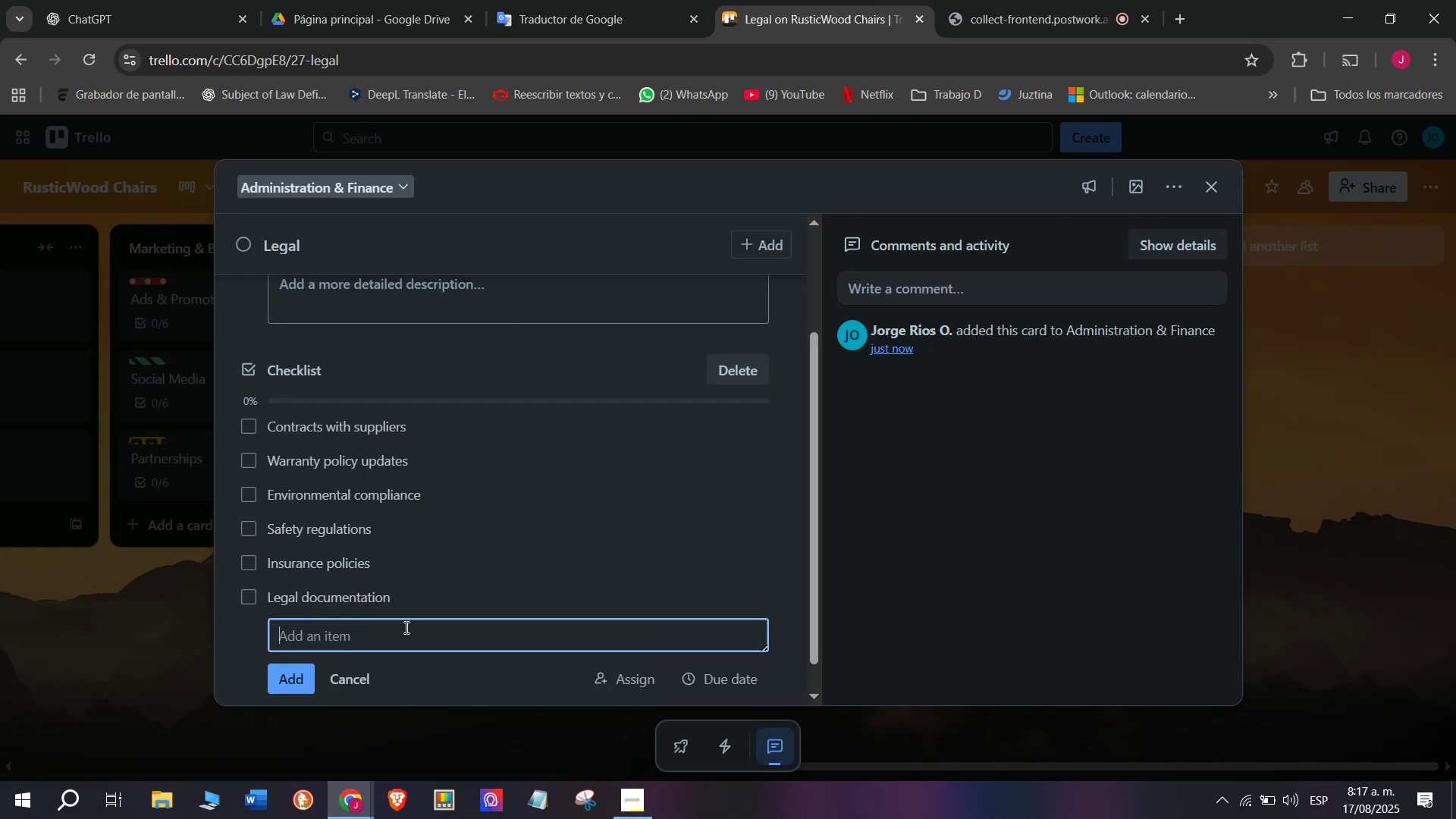 
scroll: coordinate [405, 627], scroll_direction: up, amount: 7.0
 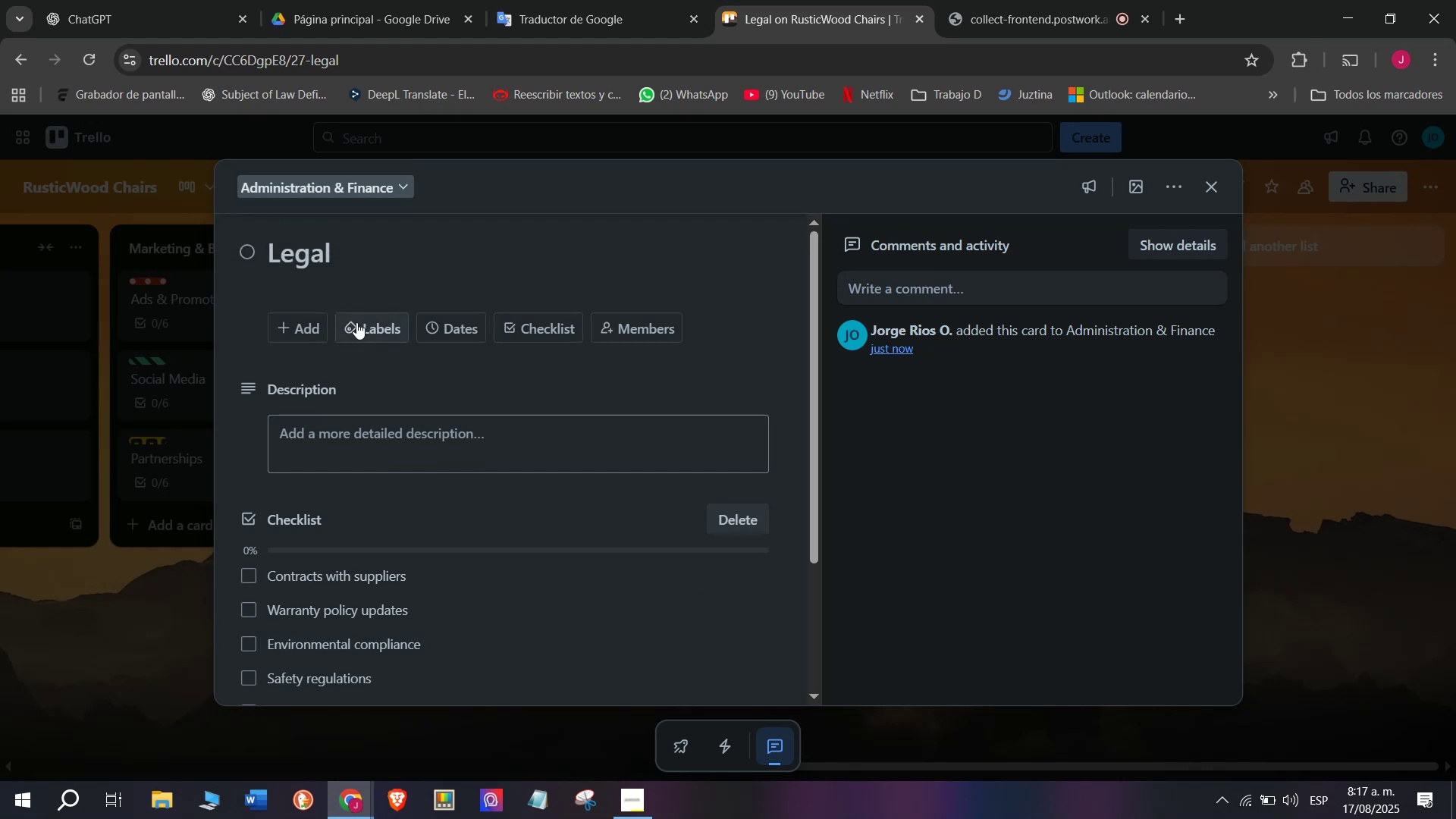 
left_click([356, 322])
 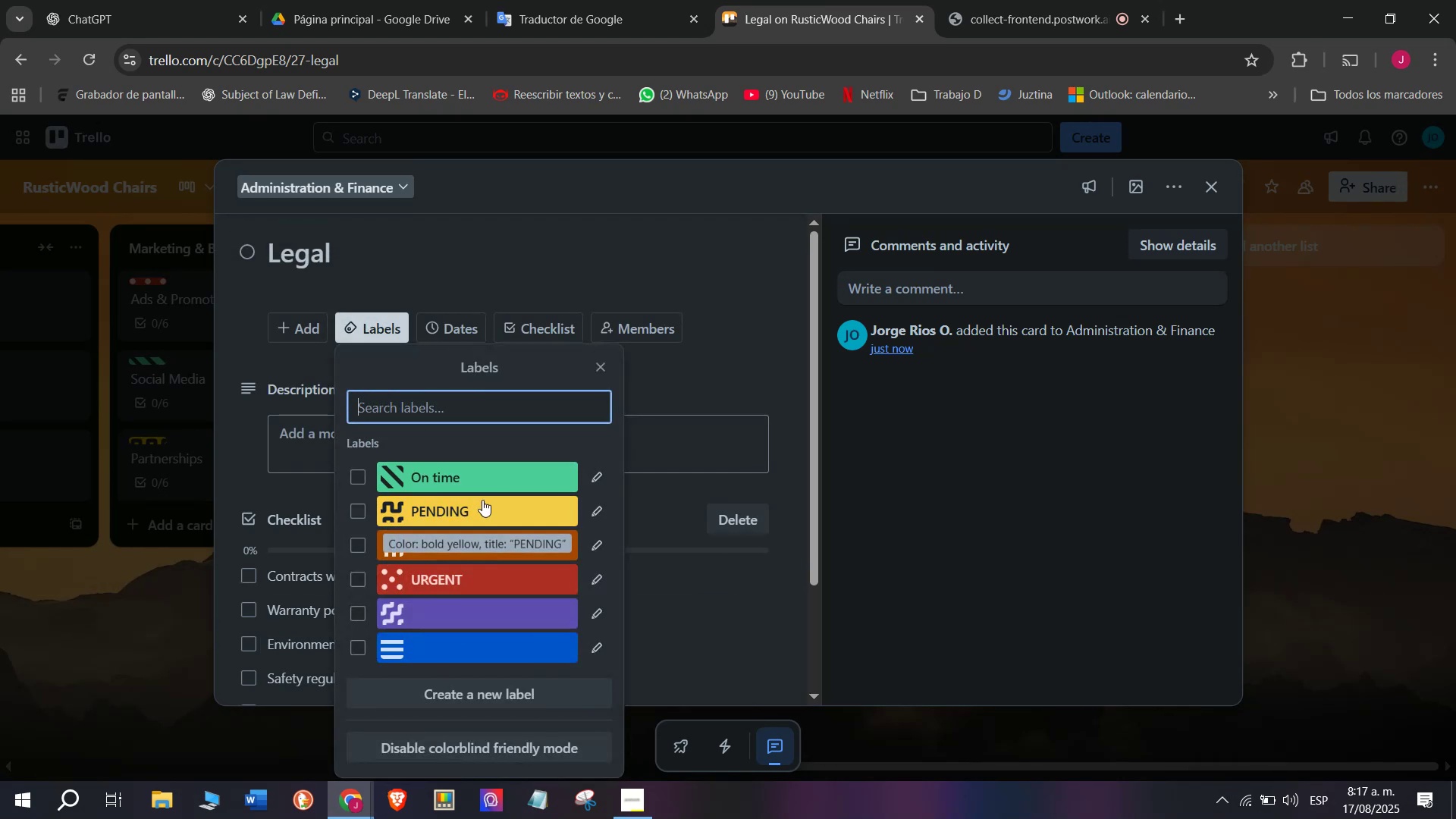 
left_click([482, 500])
 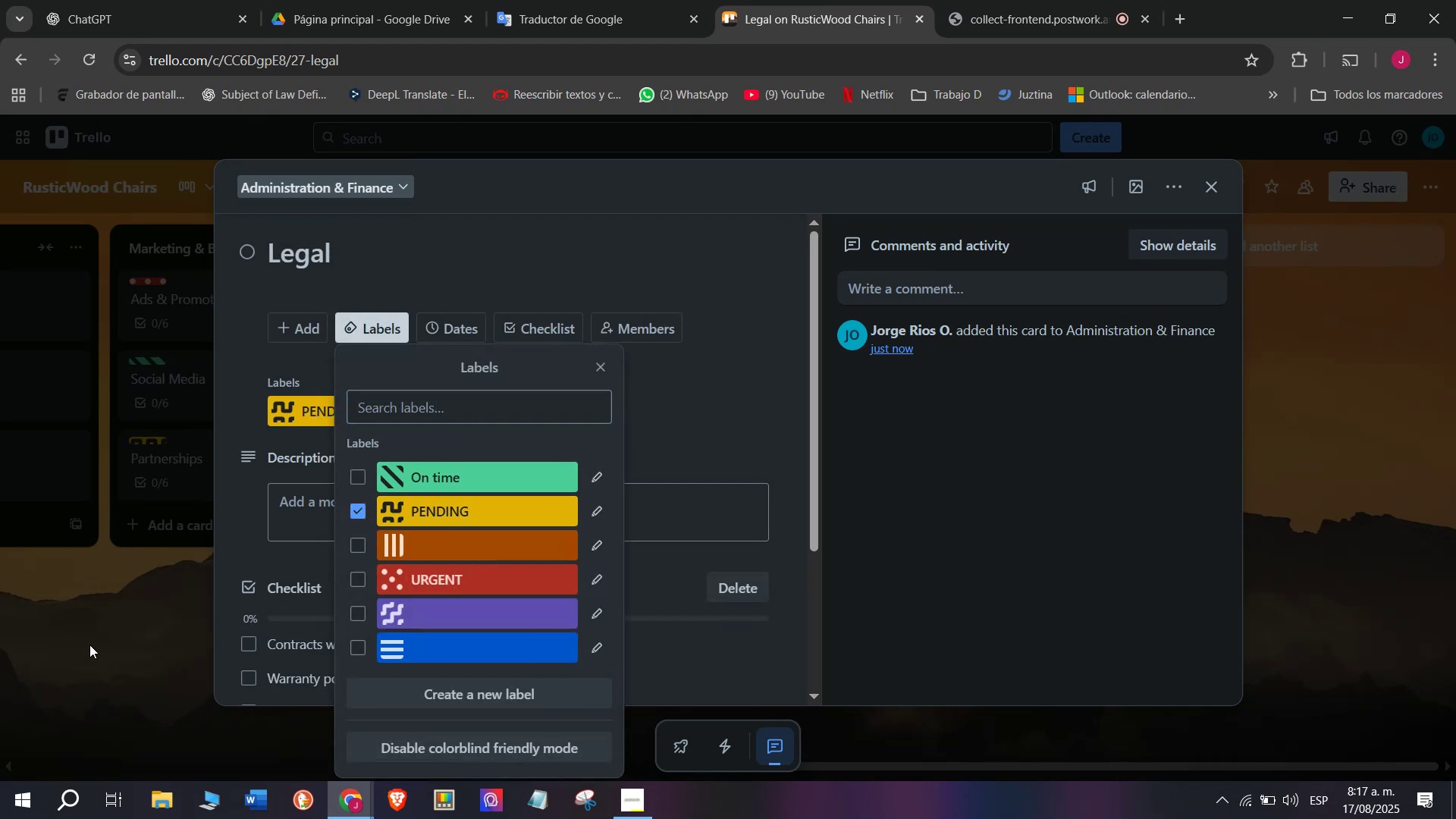 
double_click([89, 645])
 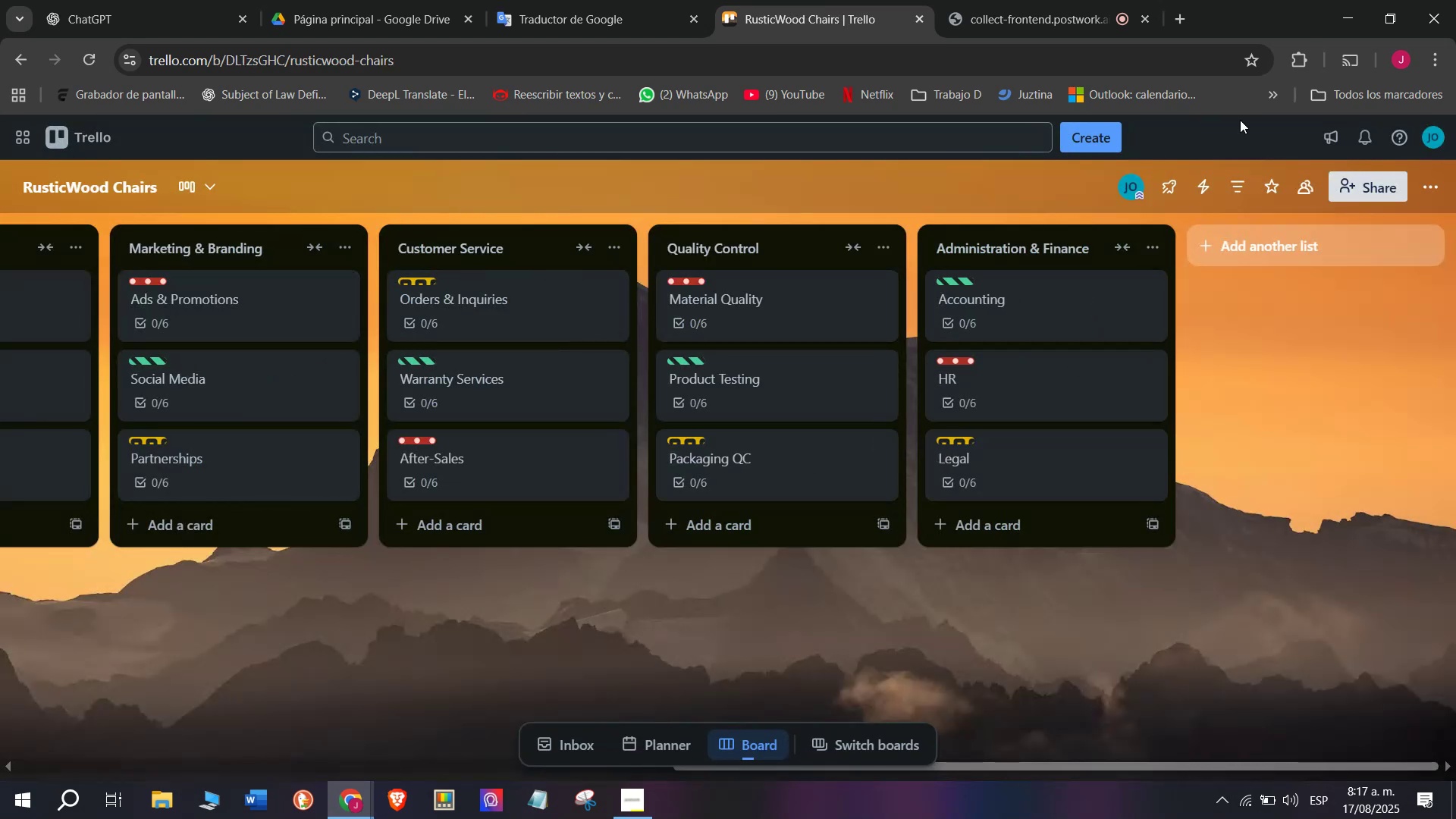 
scroll: coordinate [641, 261], scroll_direction: up, amount: 3.0
 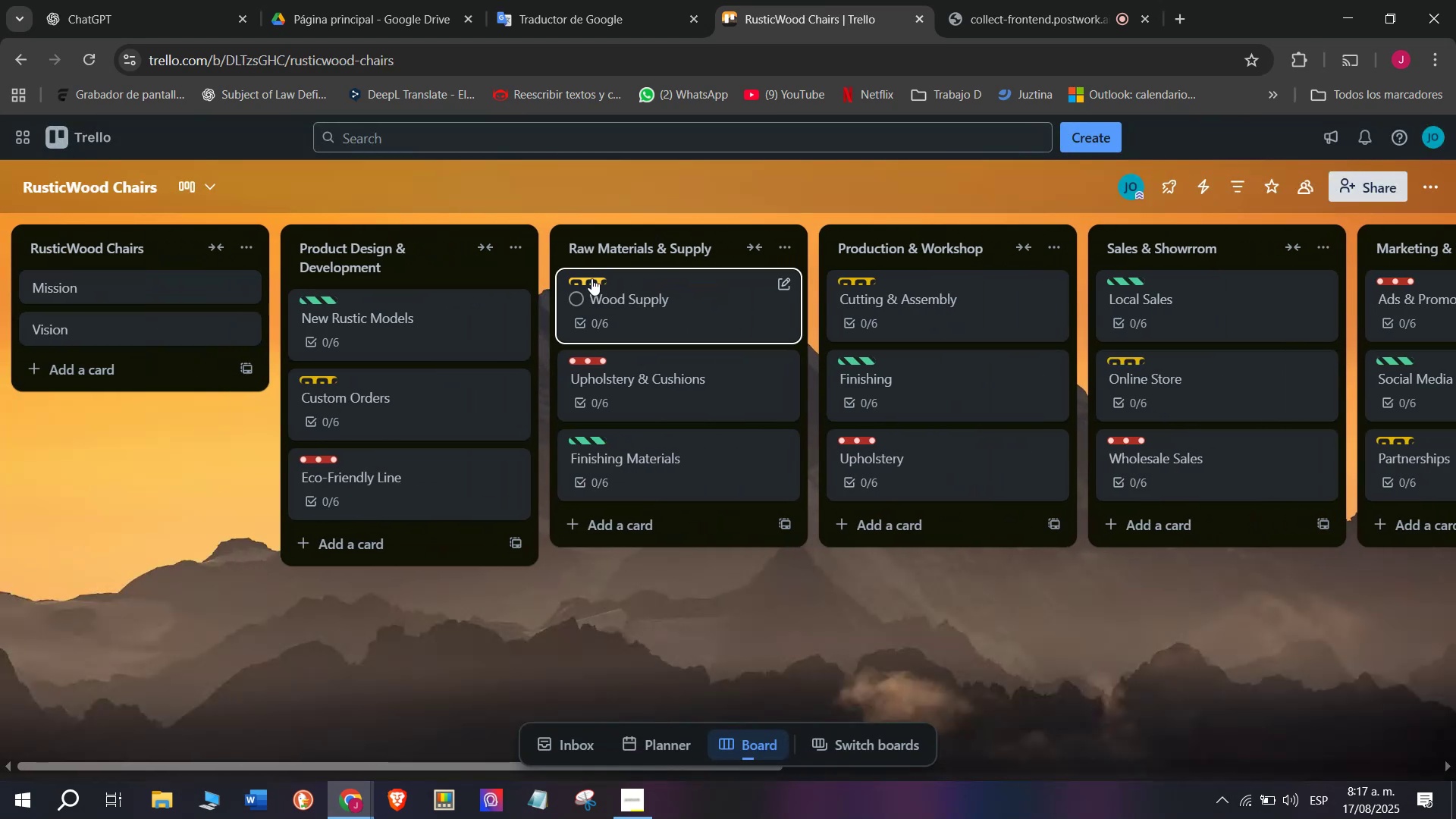 
left_click([592, 278])
 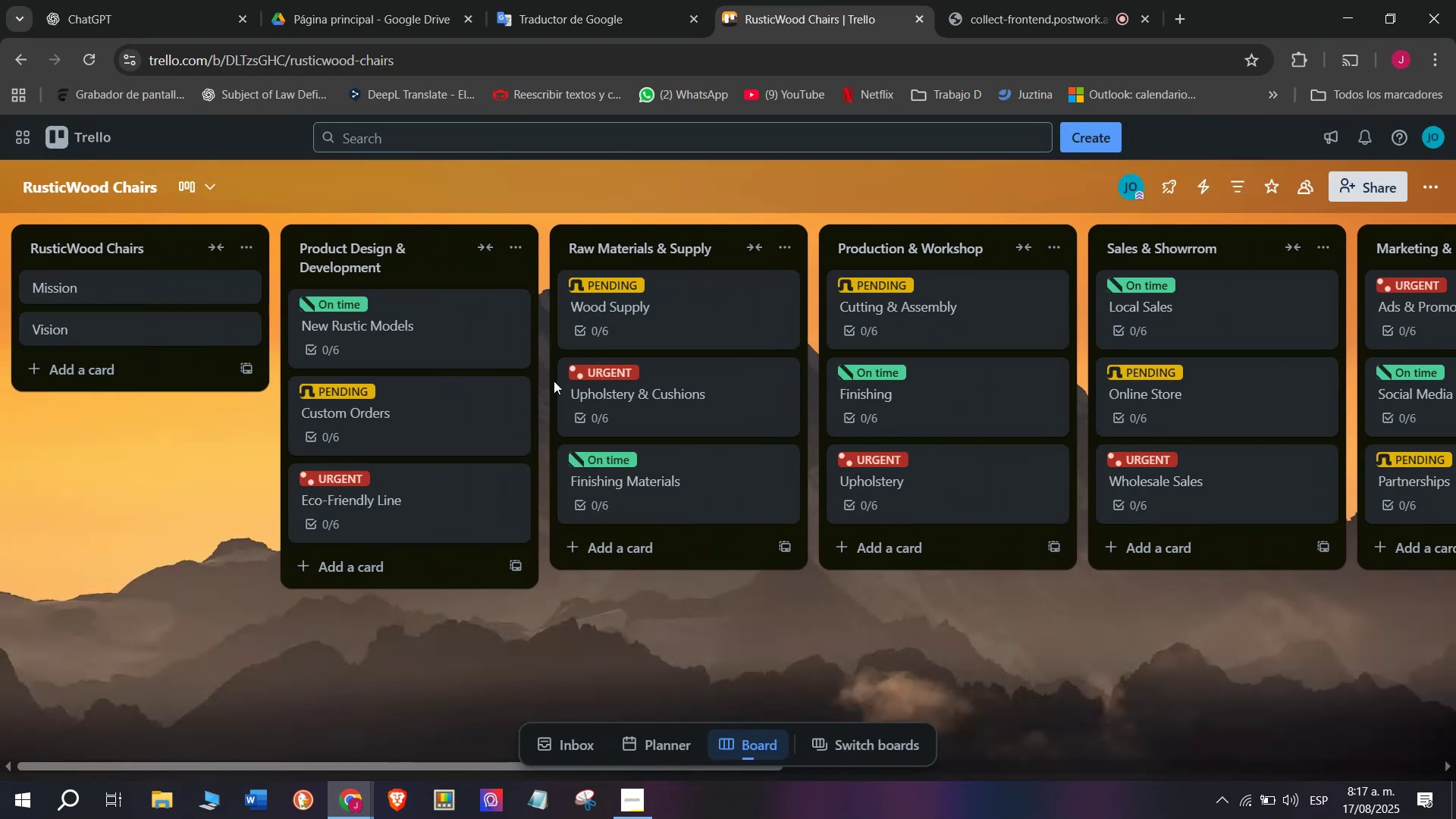 
scroll: coordinate [557, 375], scroll_direction: down, amount: 3.0
 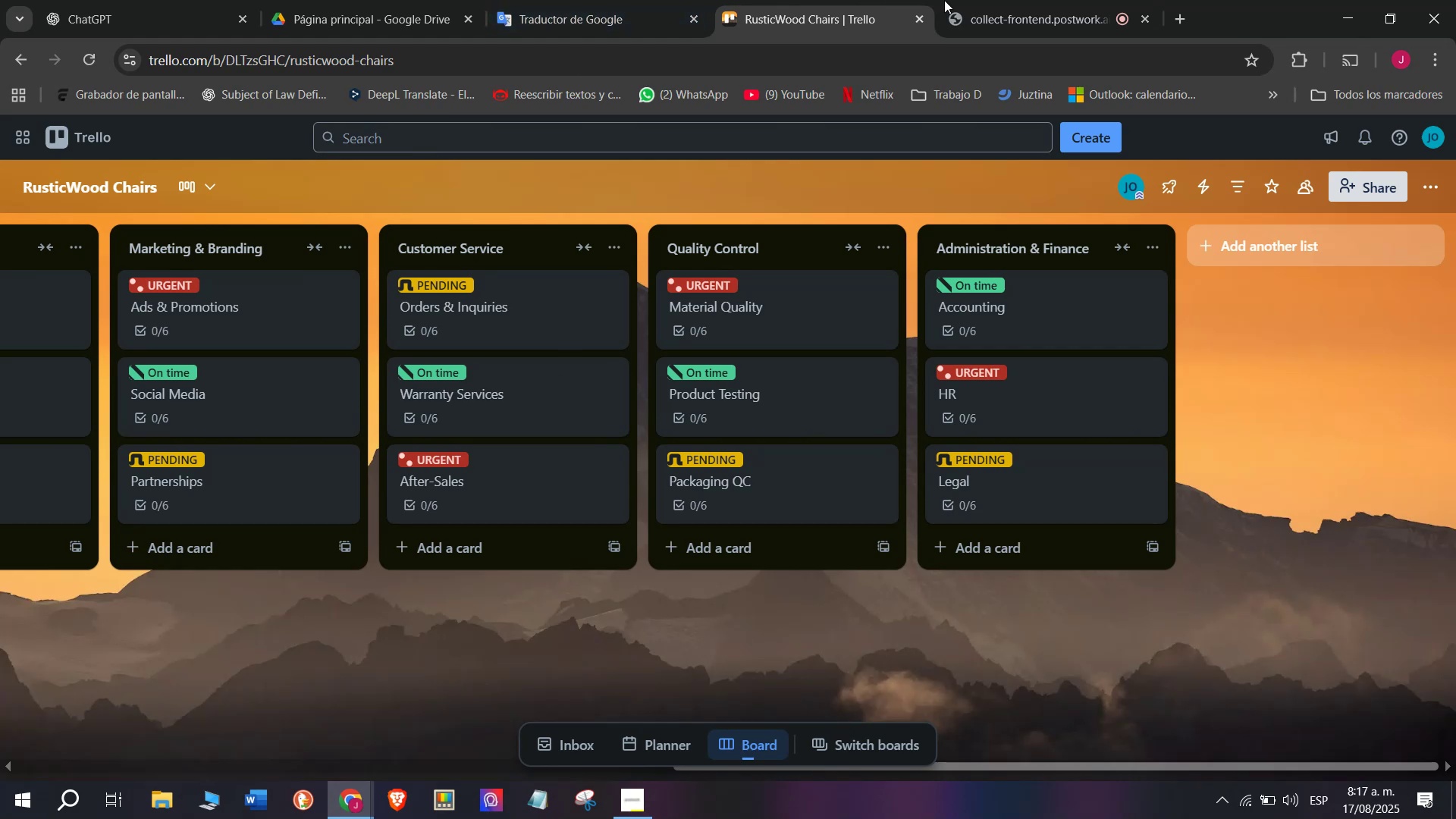 
left_click([999, 0])
 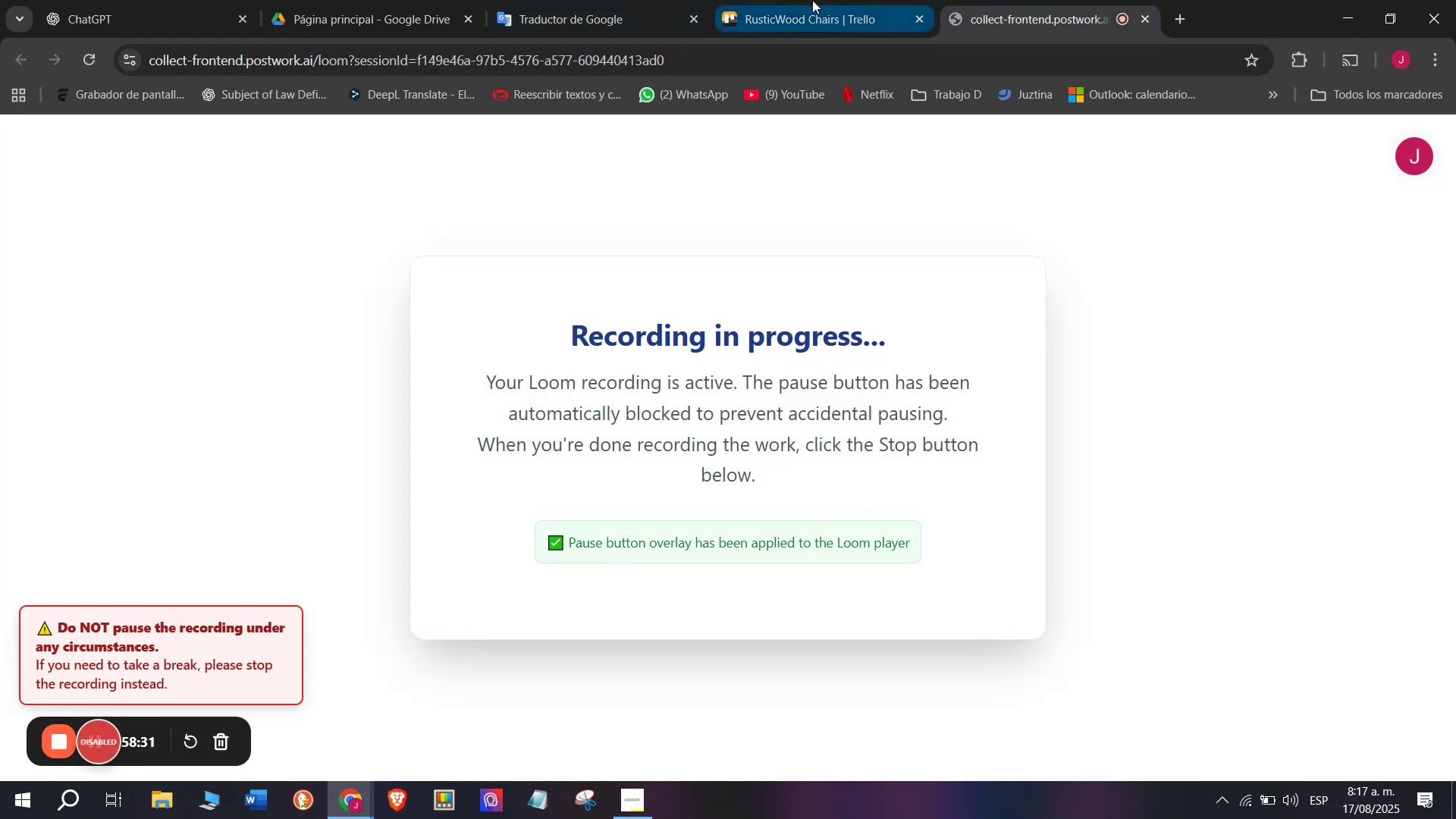 
left_click([773, 0])
 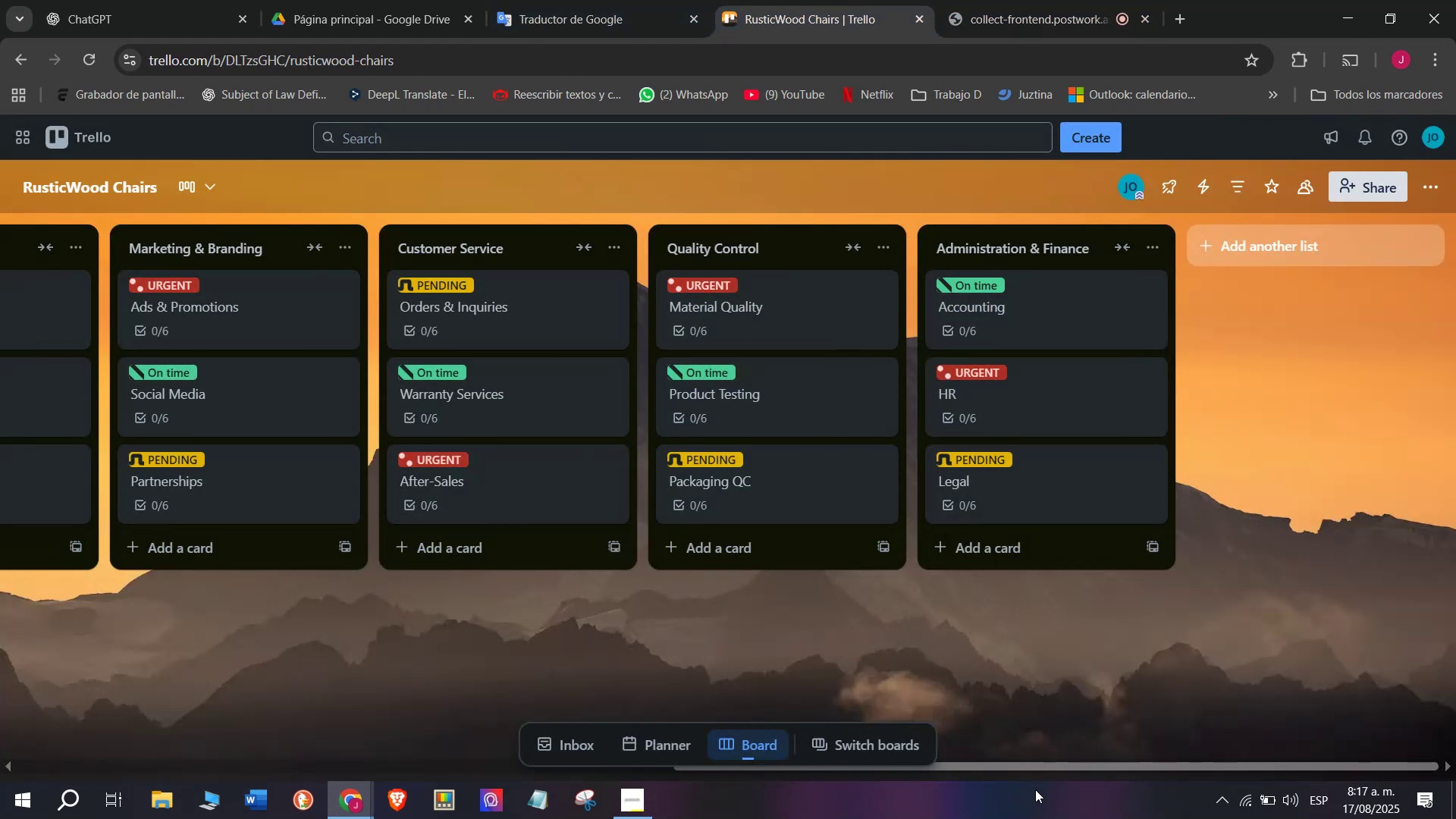 
left_click_drag(start_coordinate=[1056, 766], to_coordinate=[319, 758])
 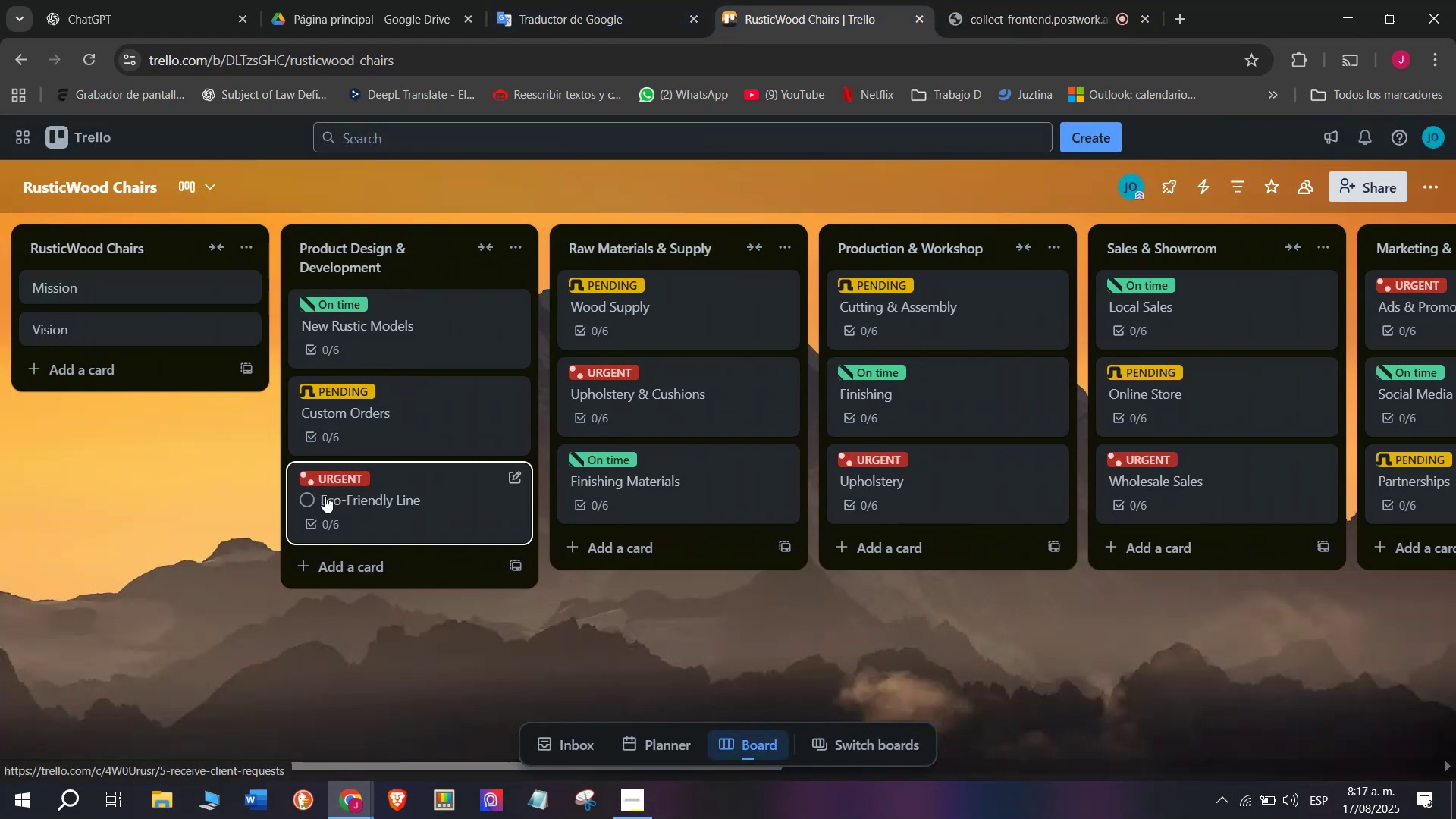 
left_click([309, 500])
 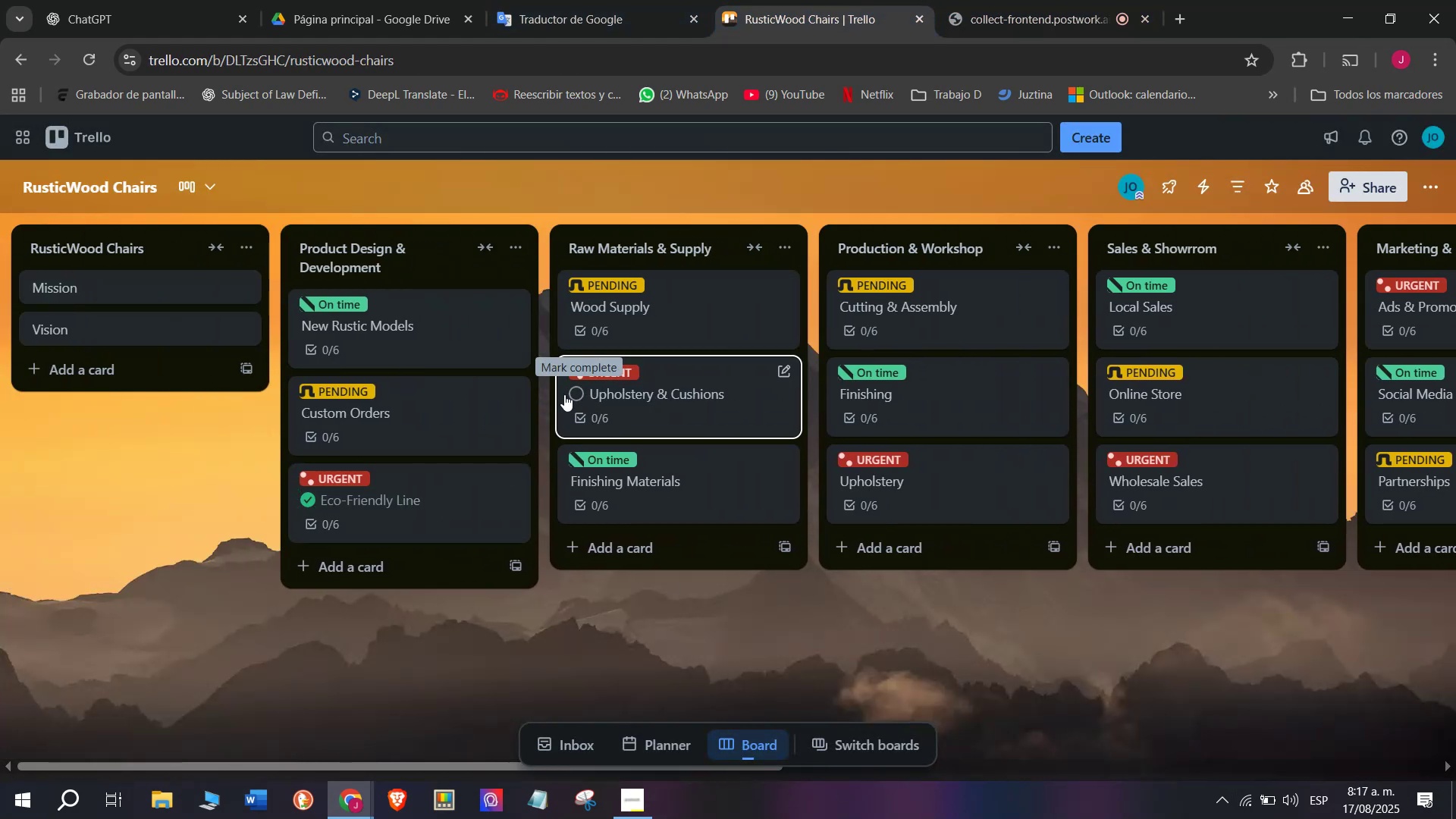 
left_click([580, 396])
 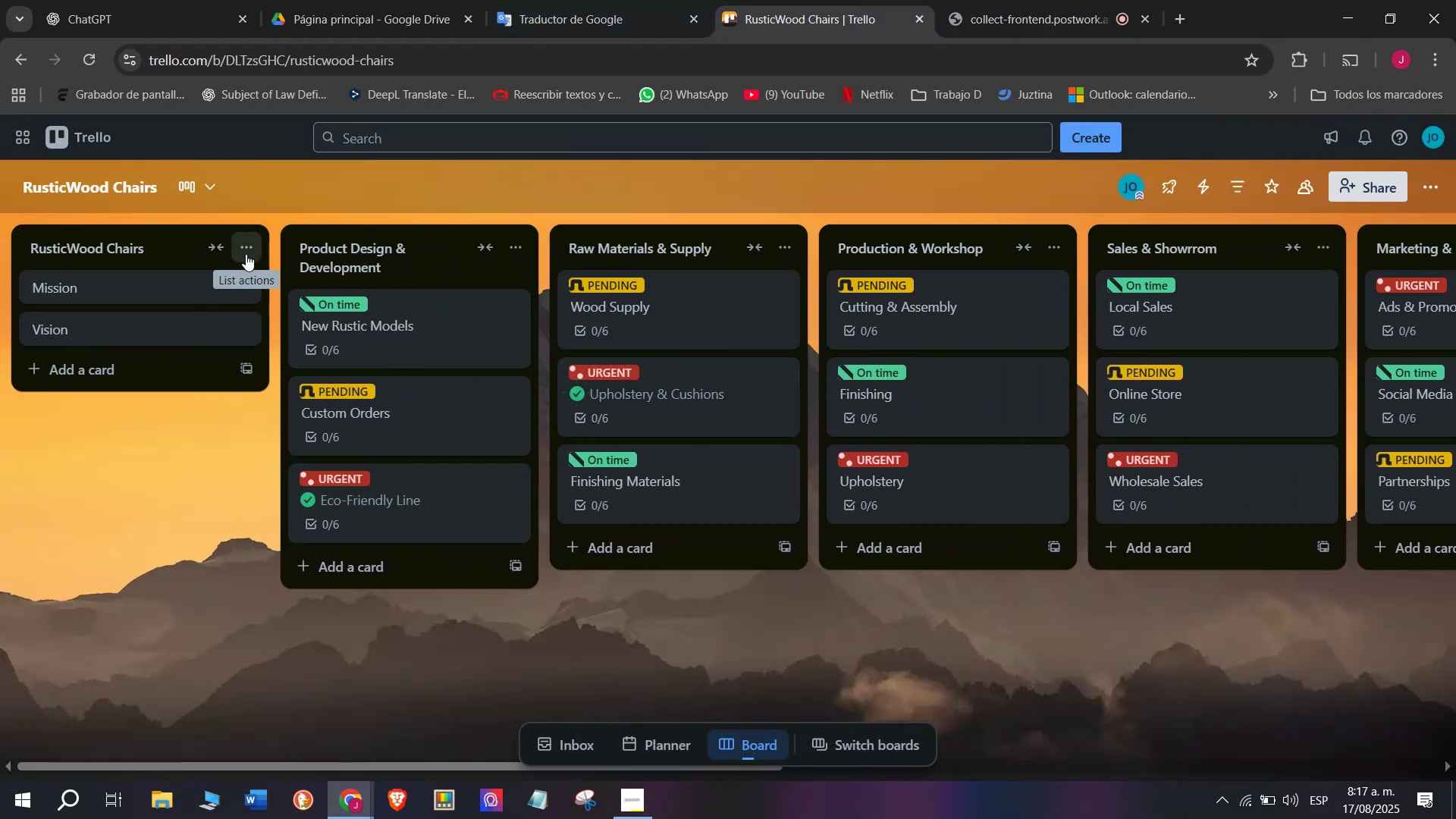 
left_click([246, 249])
 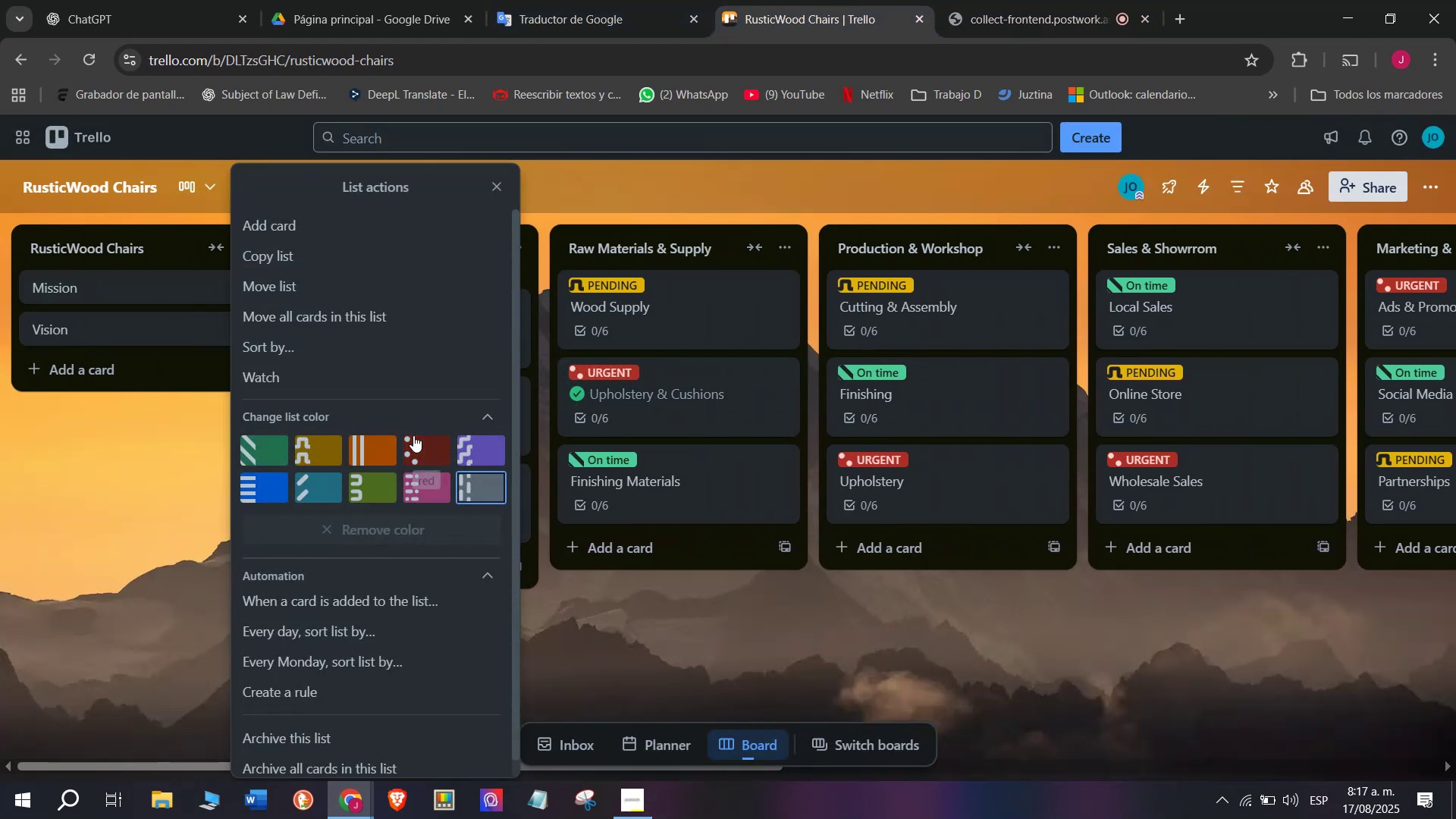 
double_click([115, 535])
 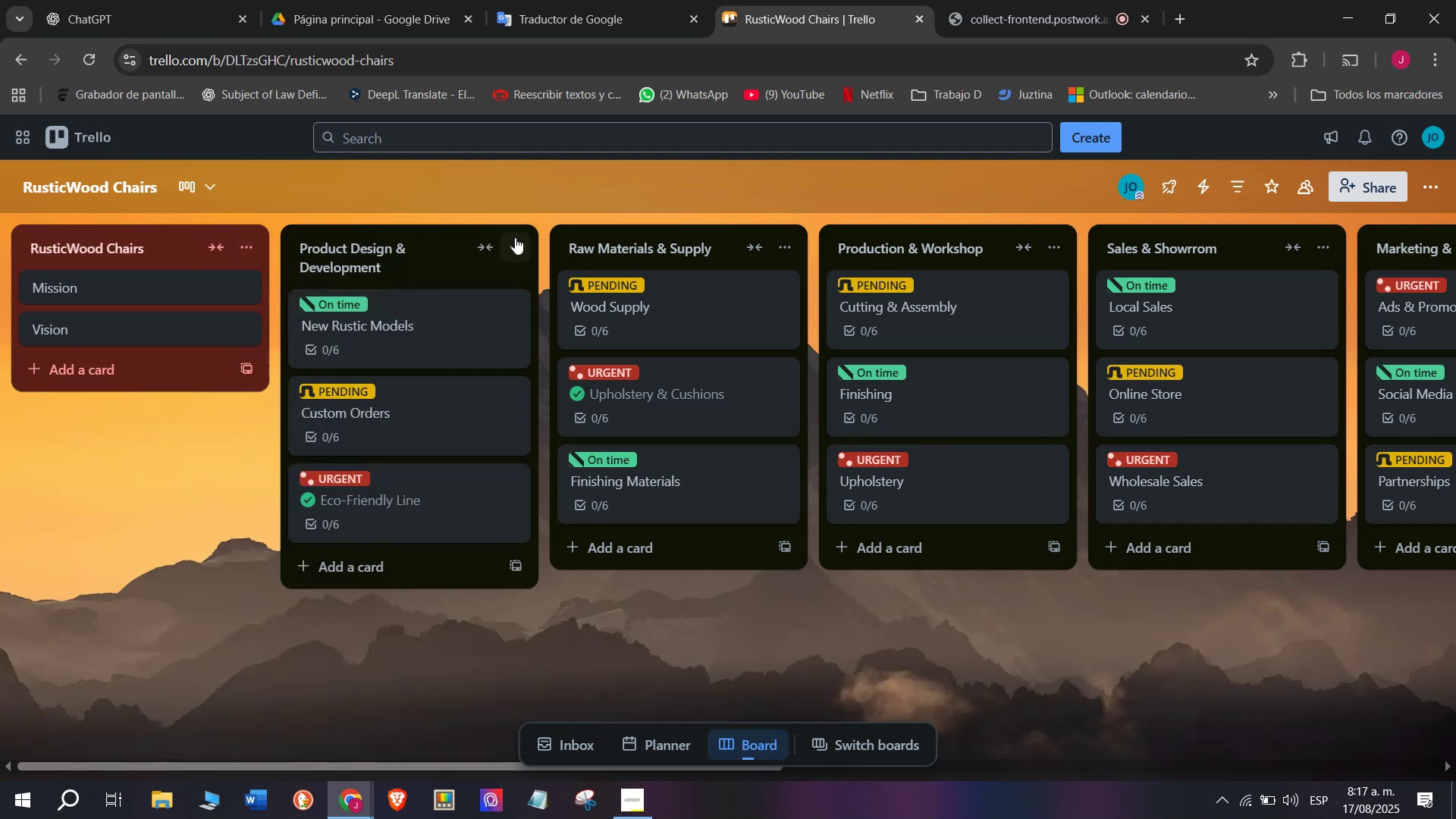 
left_click([527, 243])
 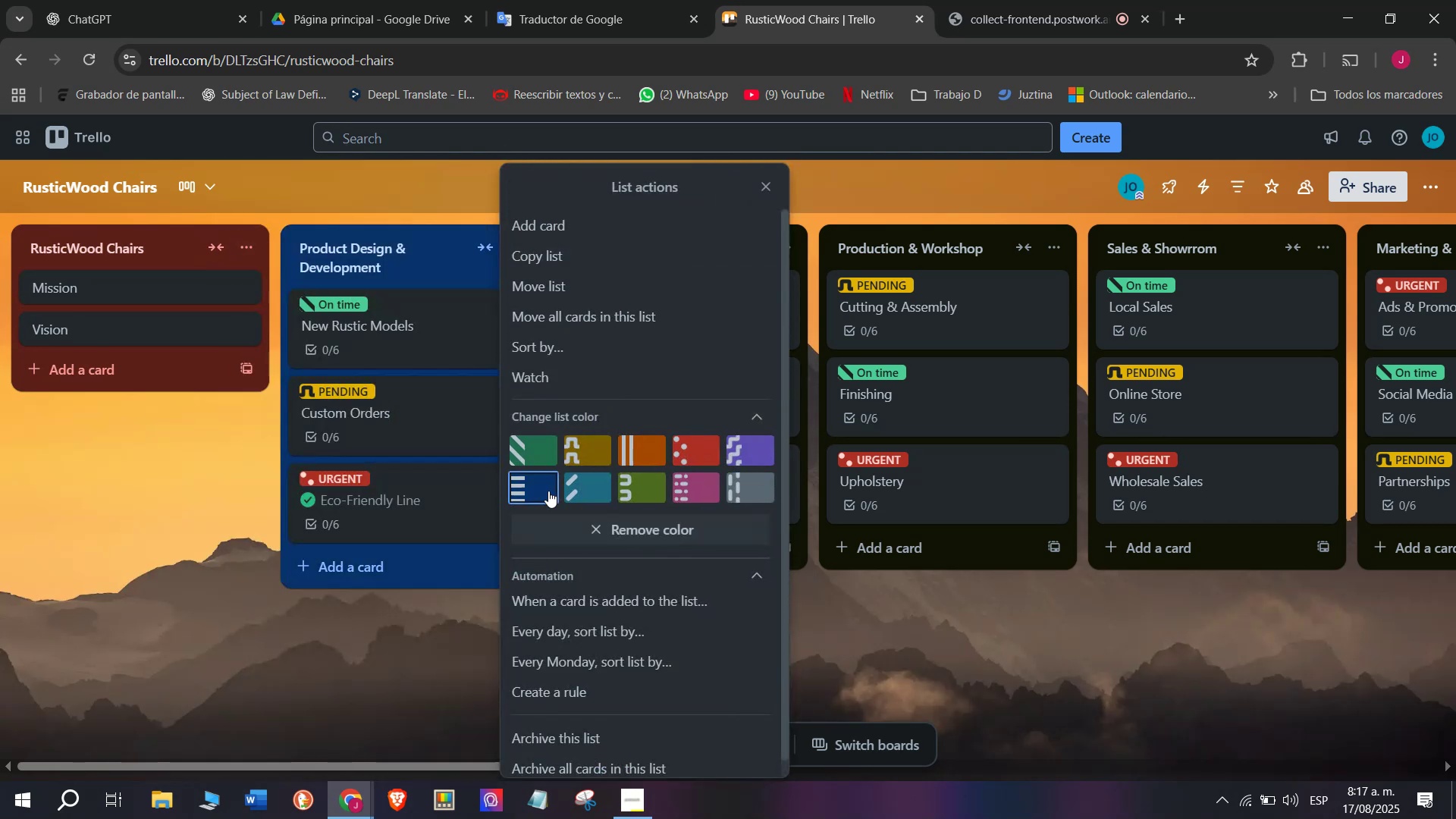 
double_click([173, 665])
 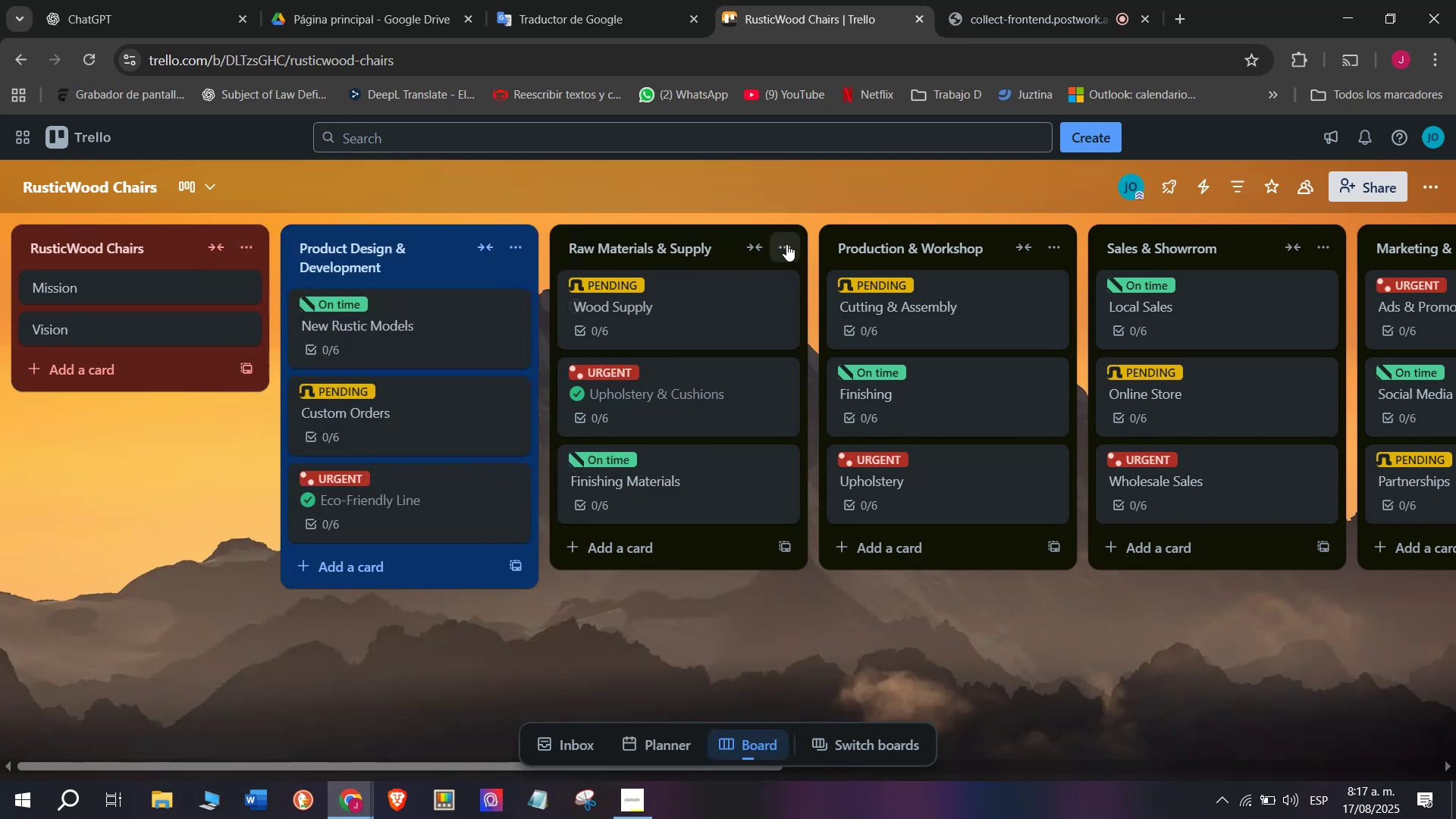 
left_click([786, 243])
 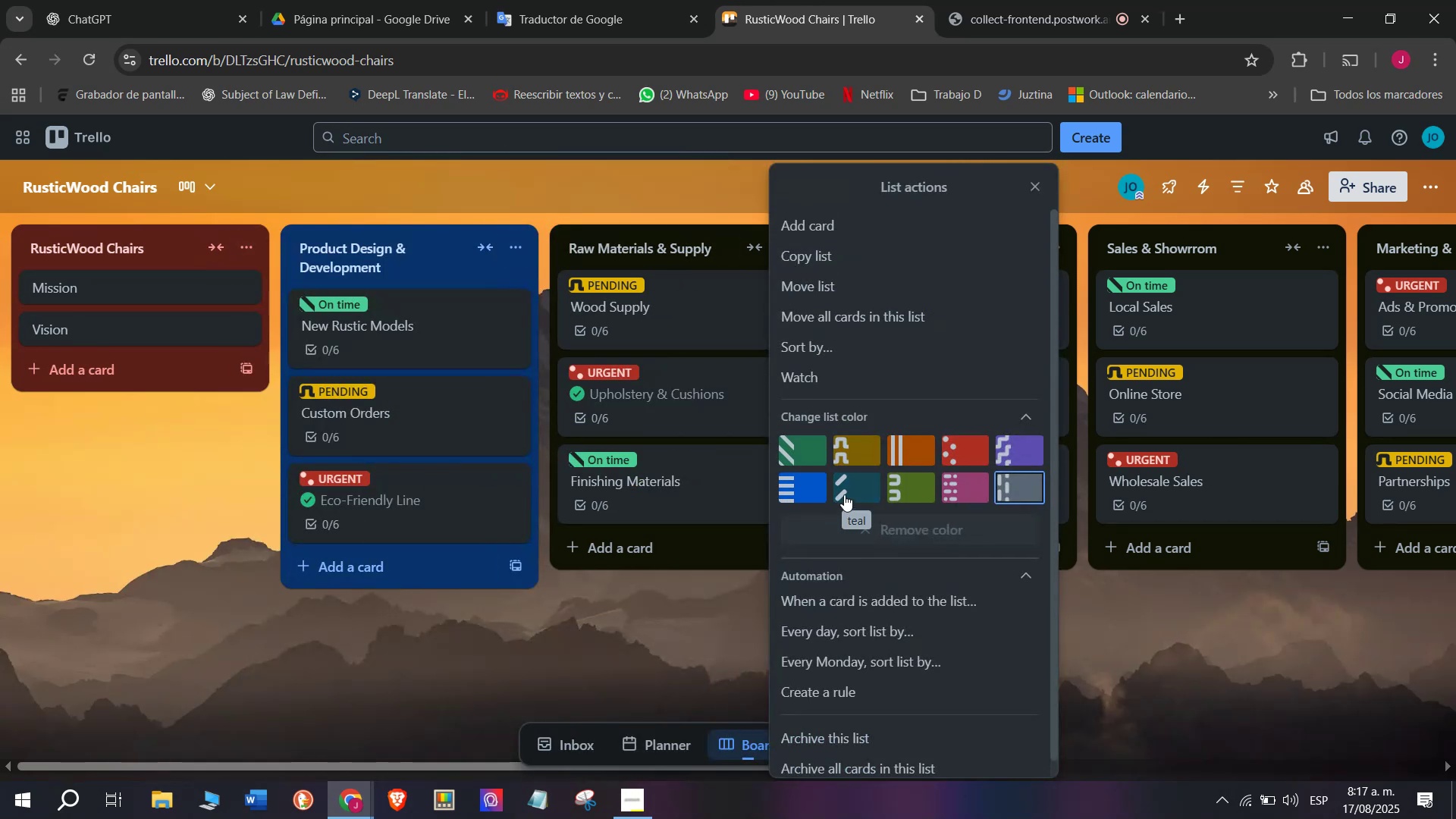 
double_click([664, 684])
 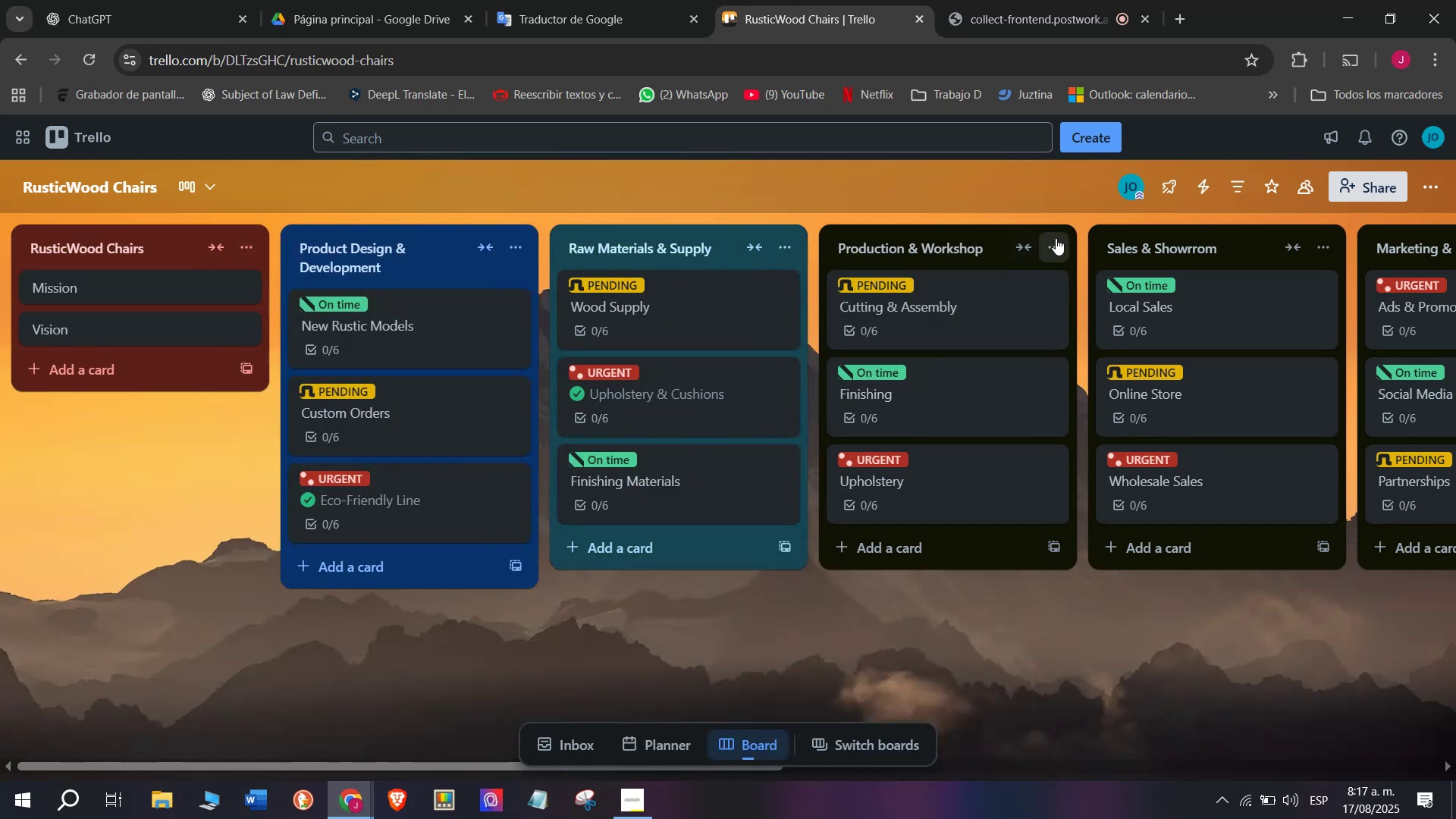 
left_click([1064, 237])
 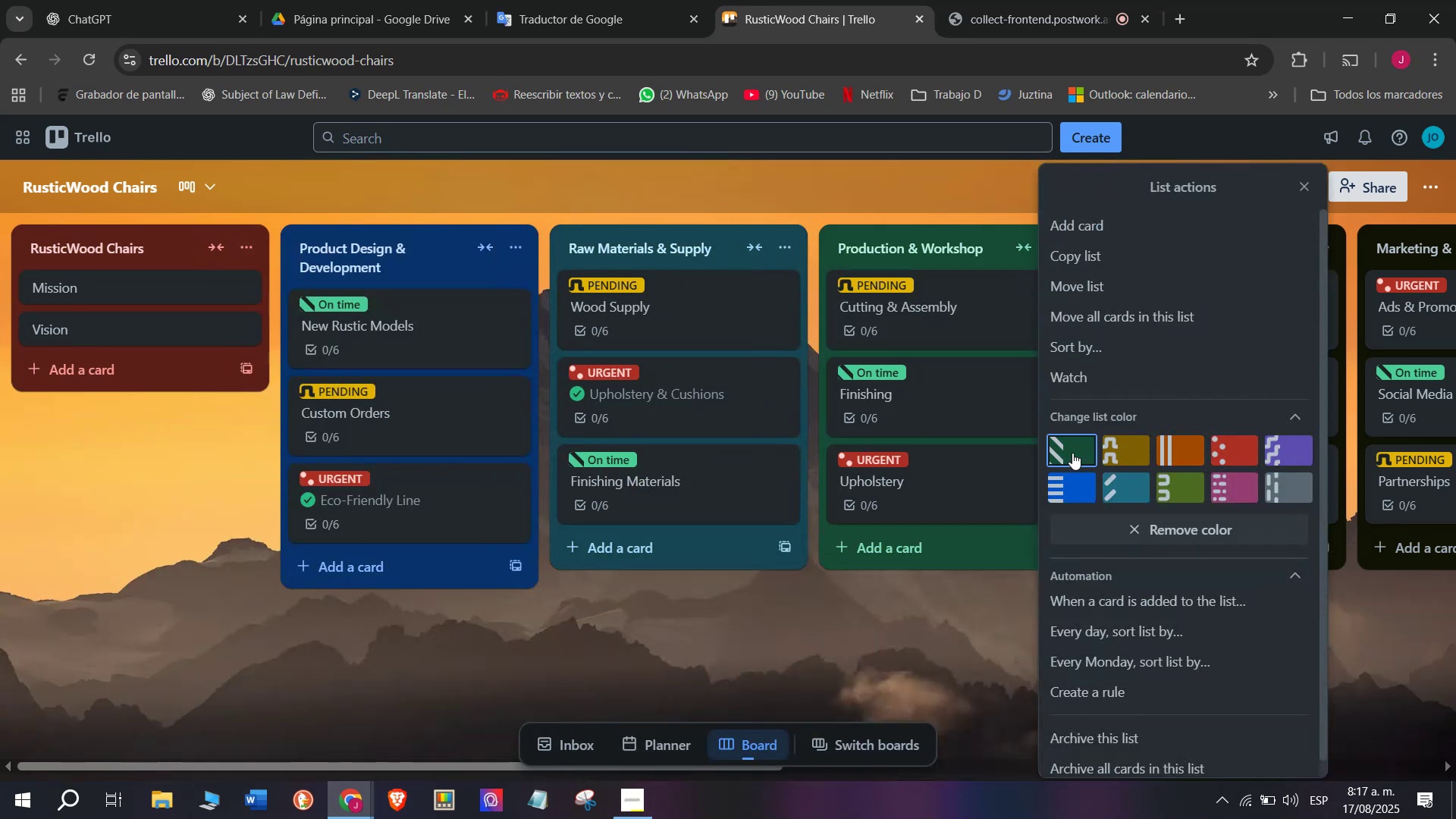 
double_click([937, 599])
 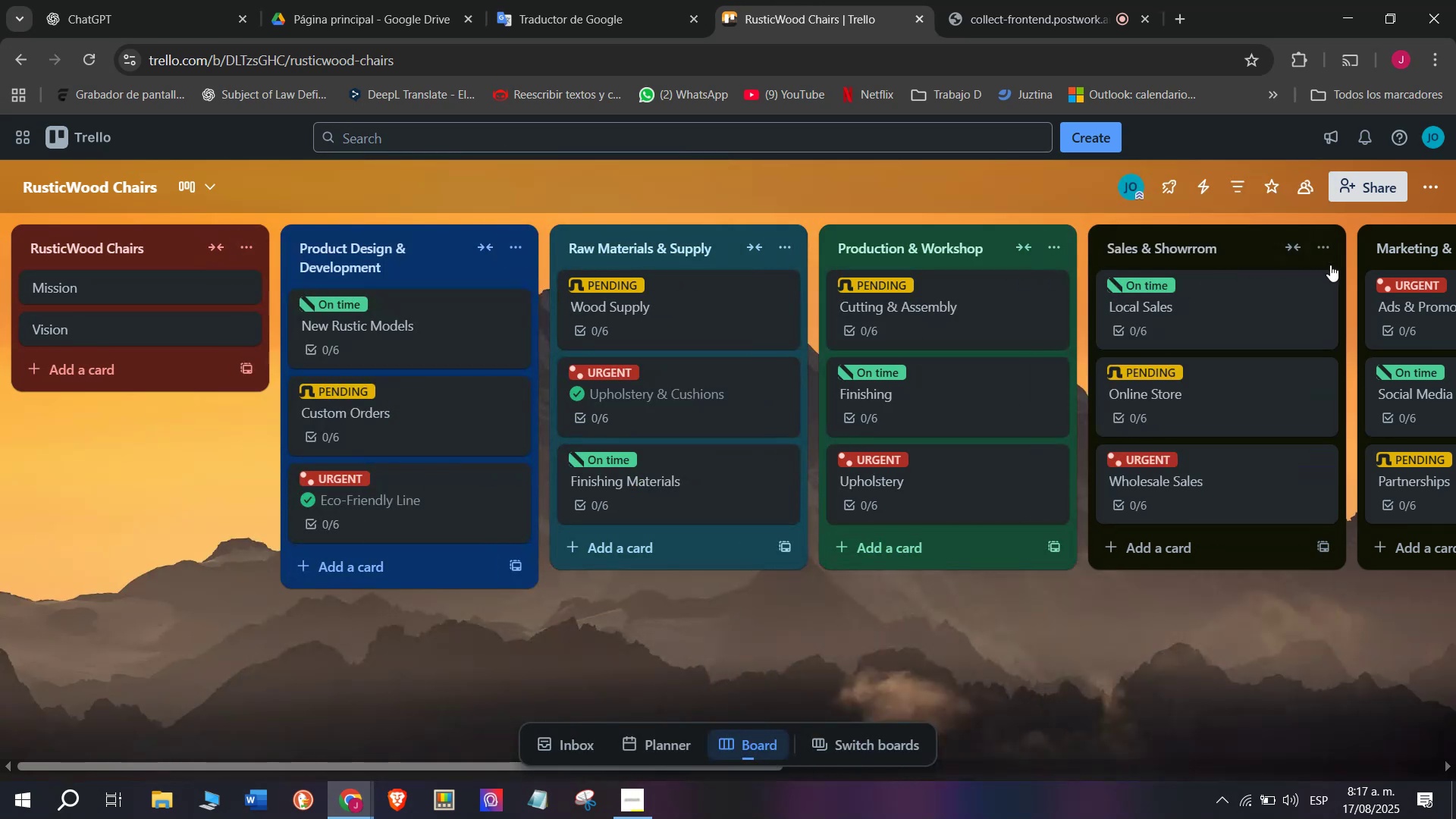 
left_click([1329, 244])
 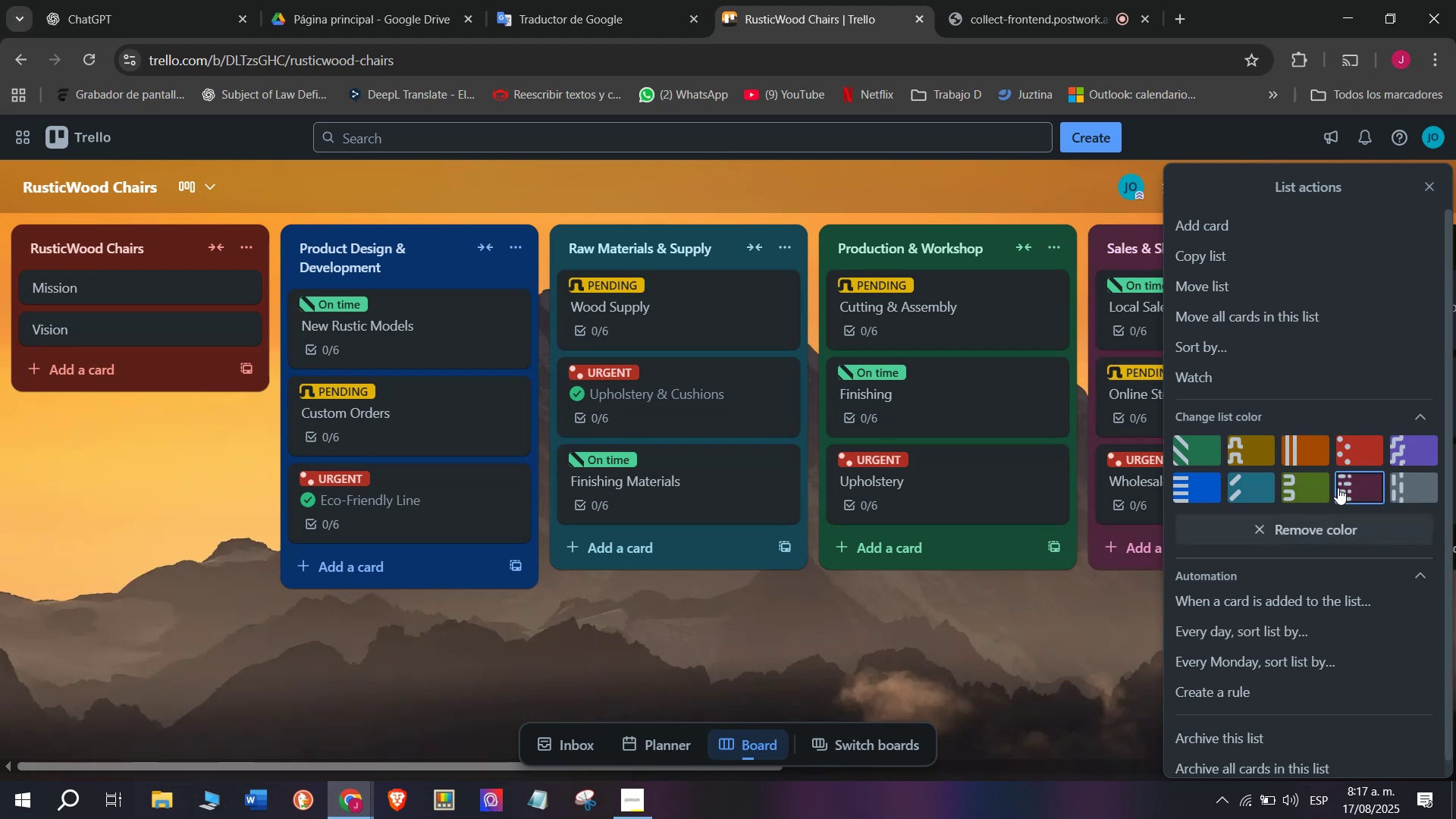 
double_click([1121, 637])
 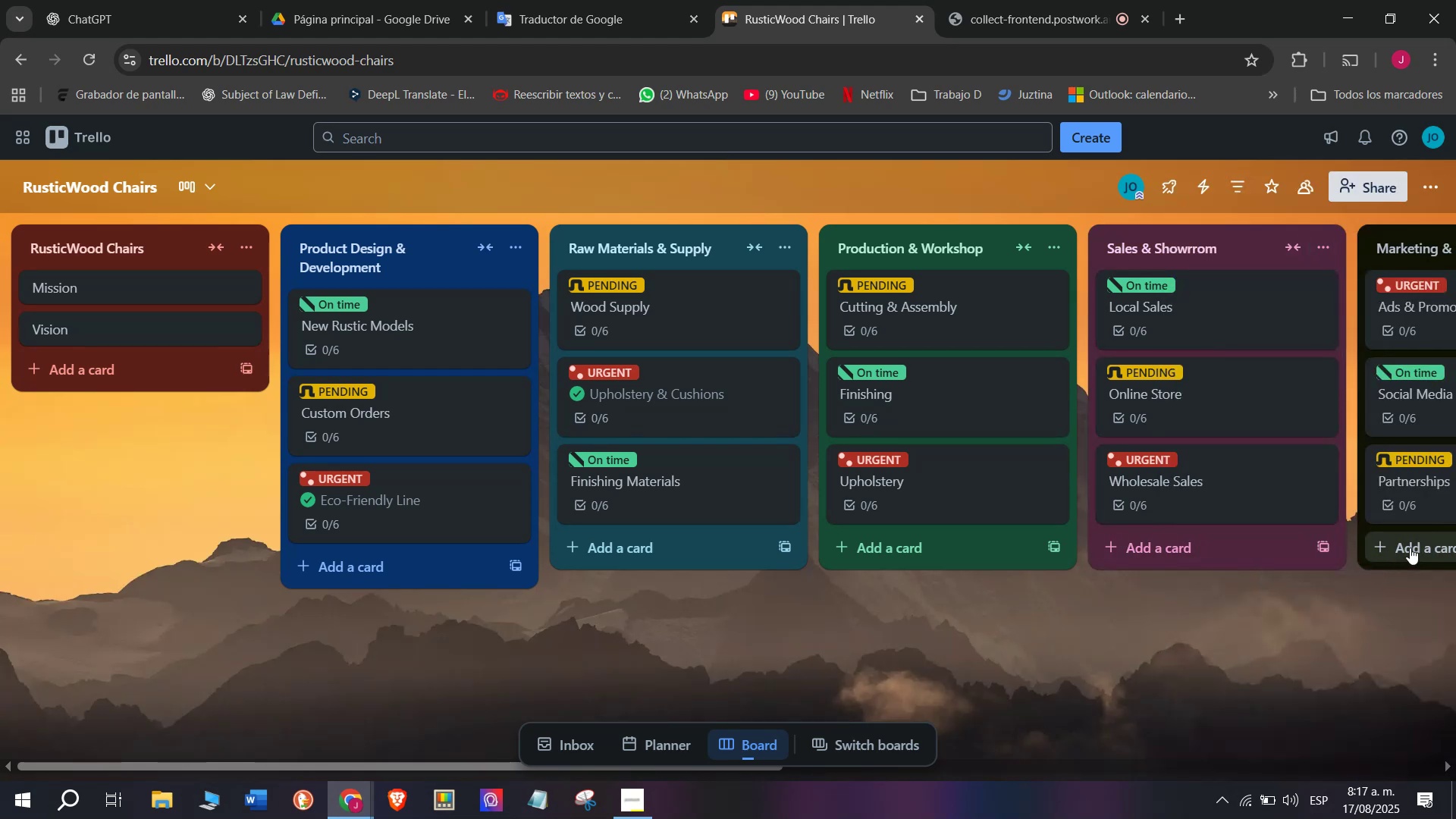 
scroll: coordinate [367, 259], scroll_direction: down, amount: 4.0
 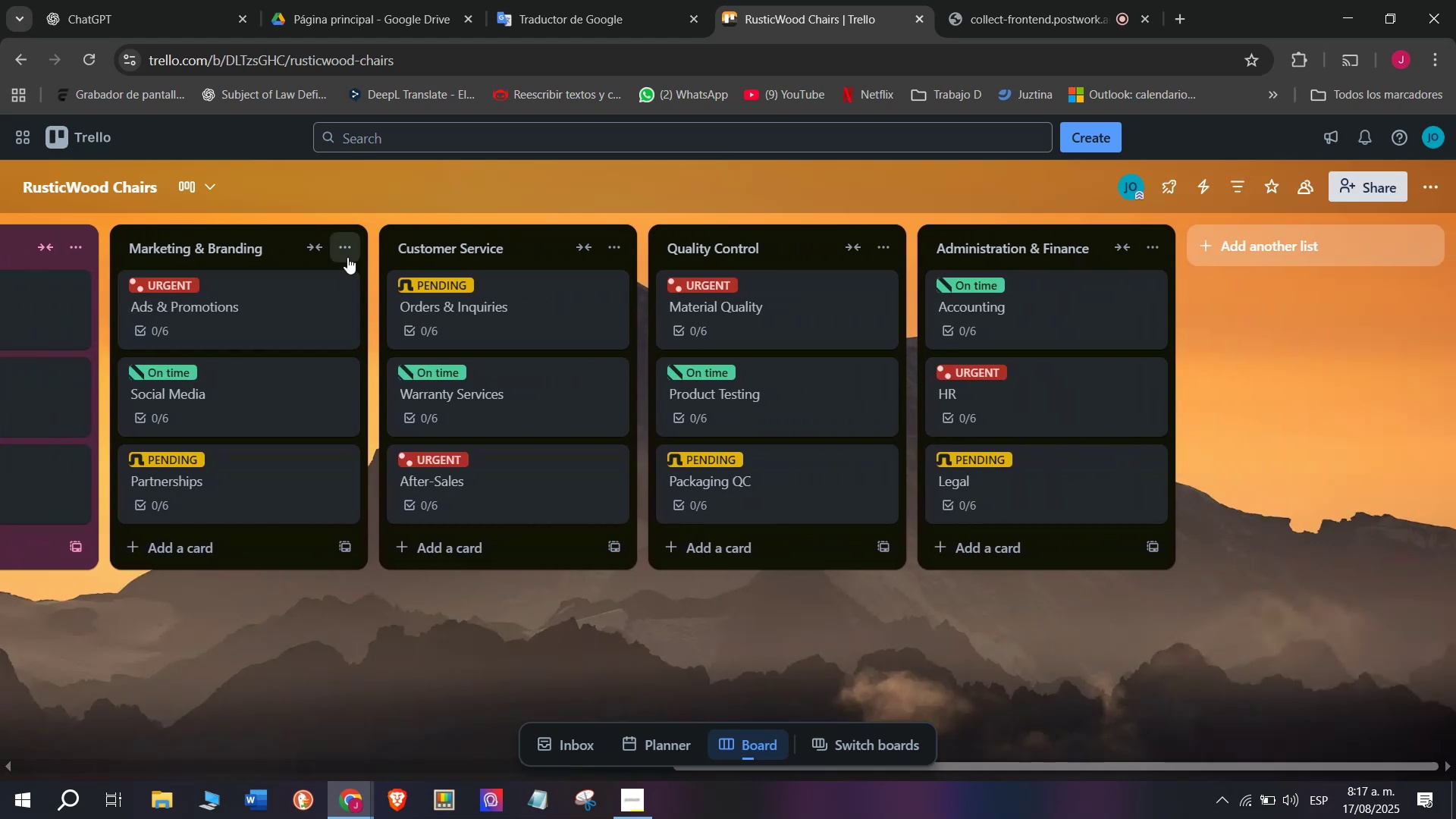 
left_click([347, 256])
 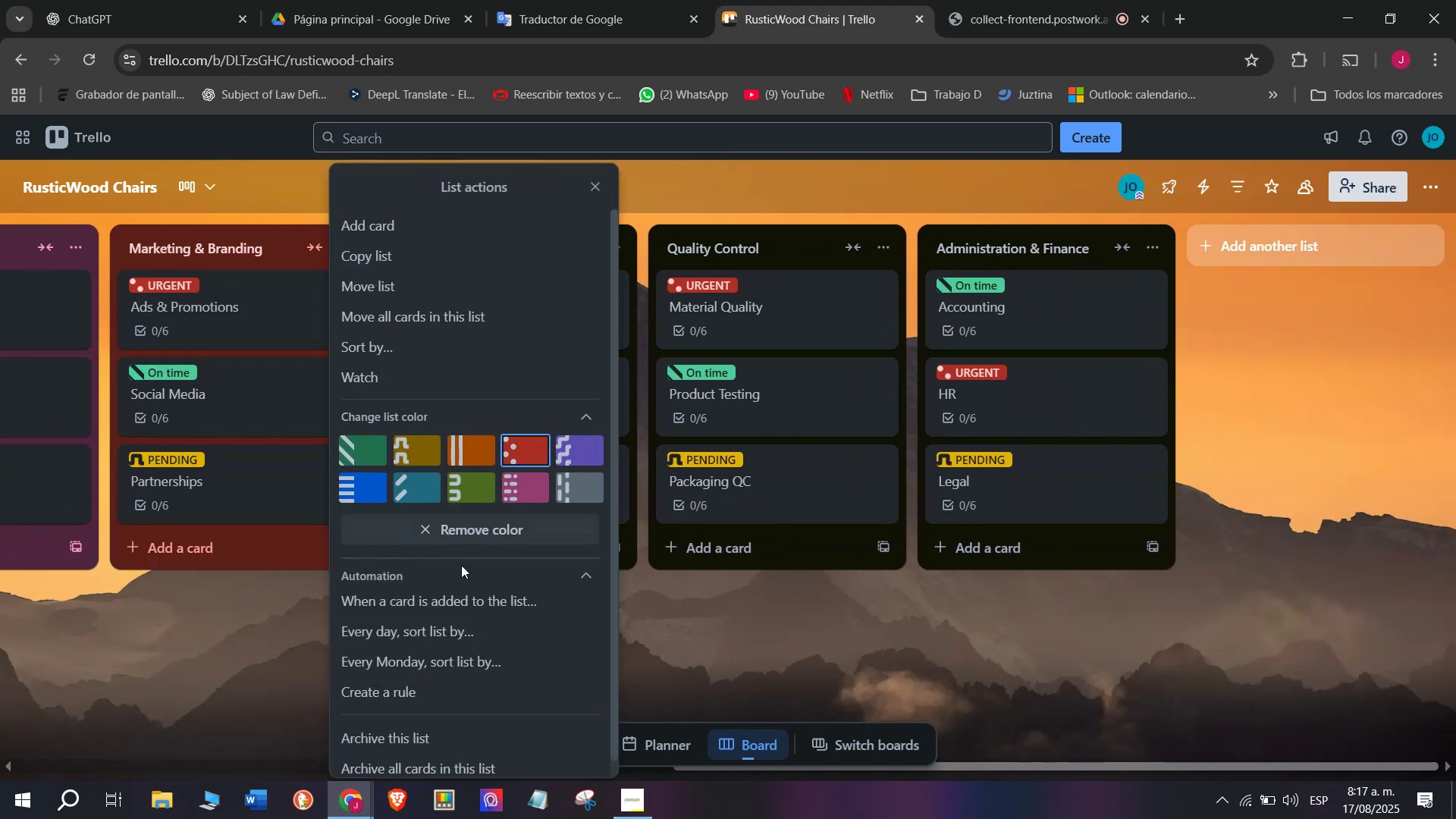 
left_click([276, 644])
 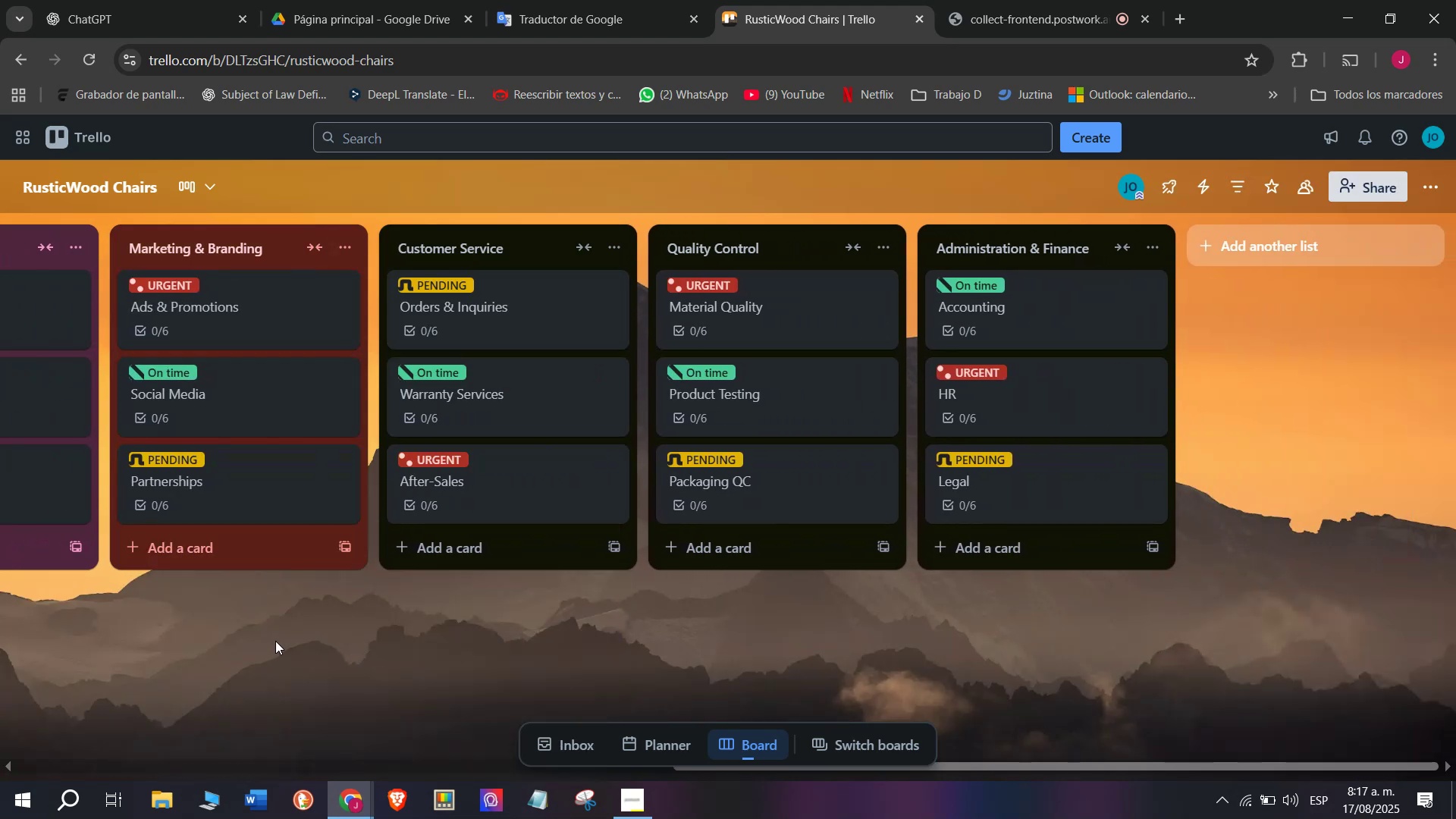 
scroll: coordinate [288, 312], scroll_direction: none, amount: 0.0
 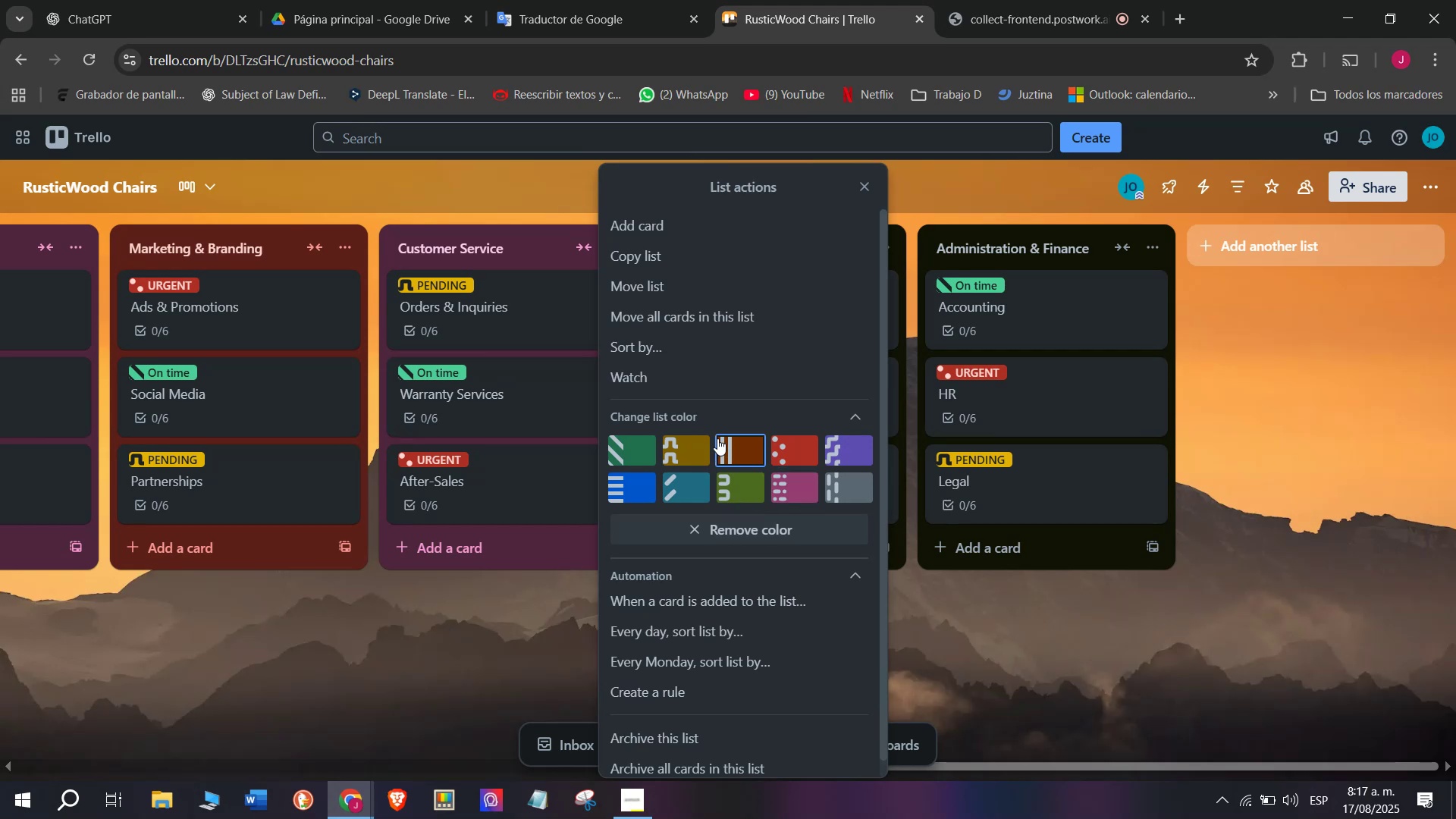 
wait(5.83)
 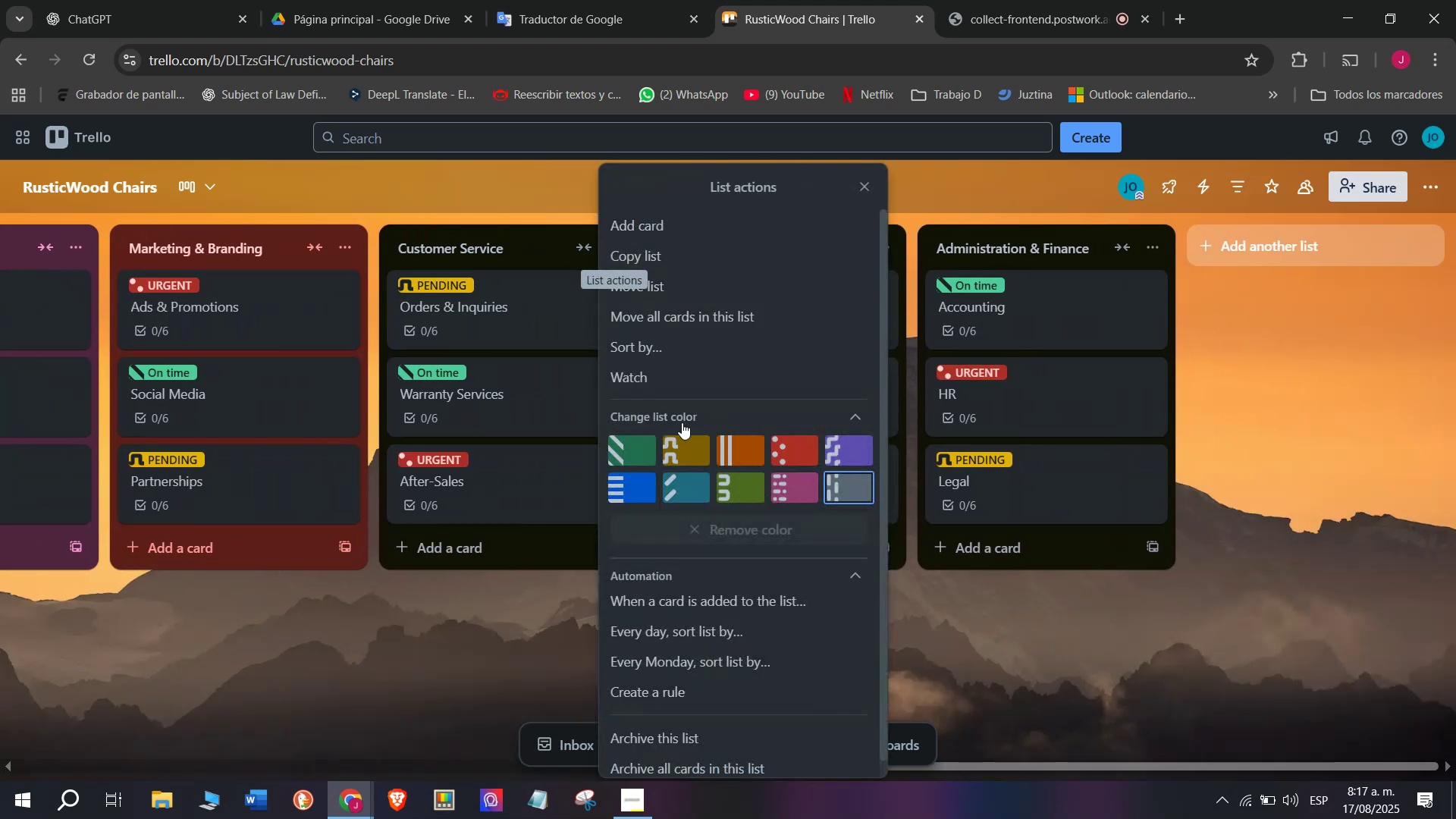 
left_click([692, 450])
 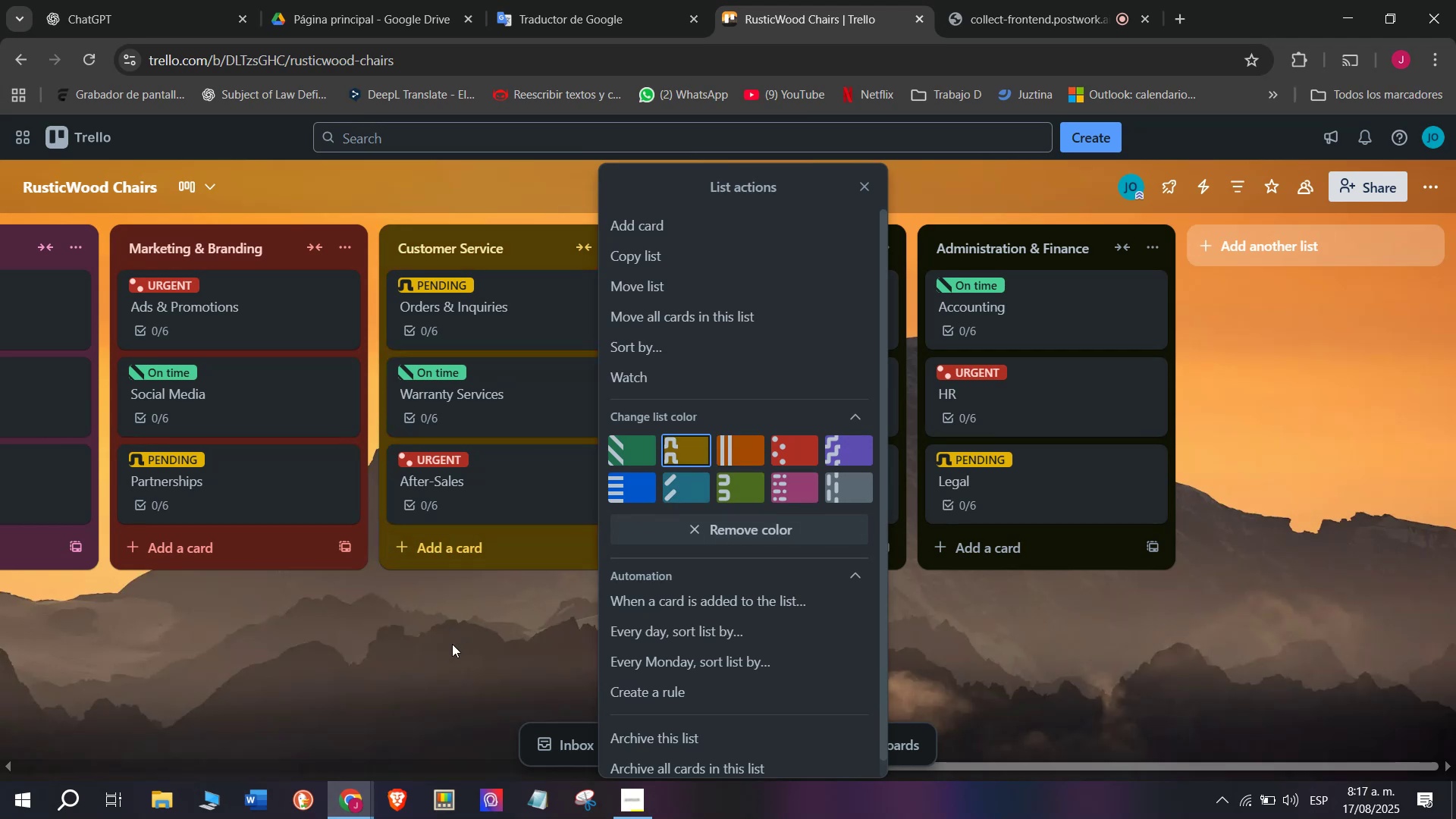 
double_click([452, 644])
 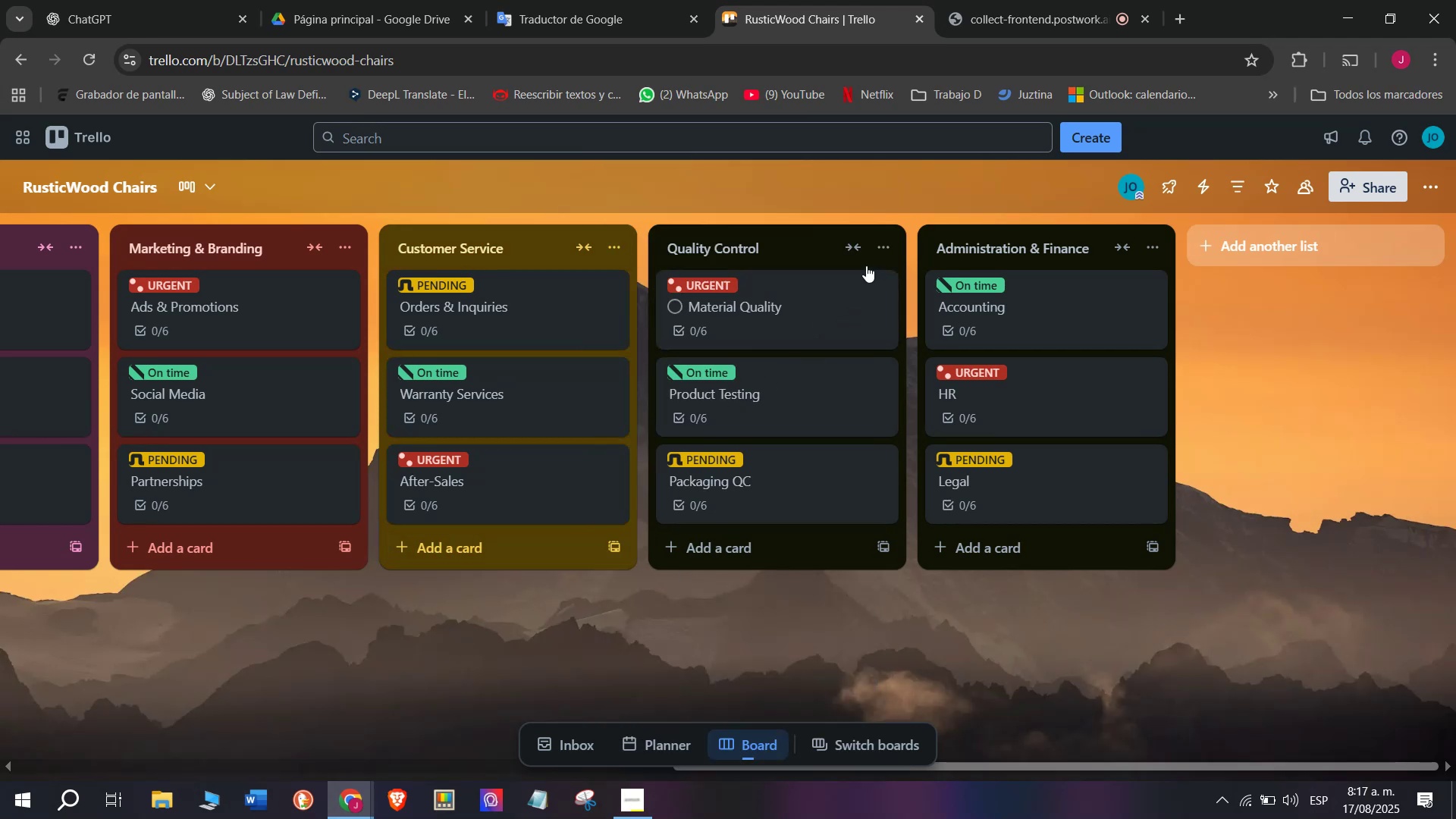 
left_click([881, 248])
 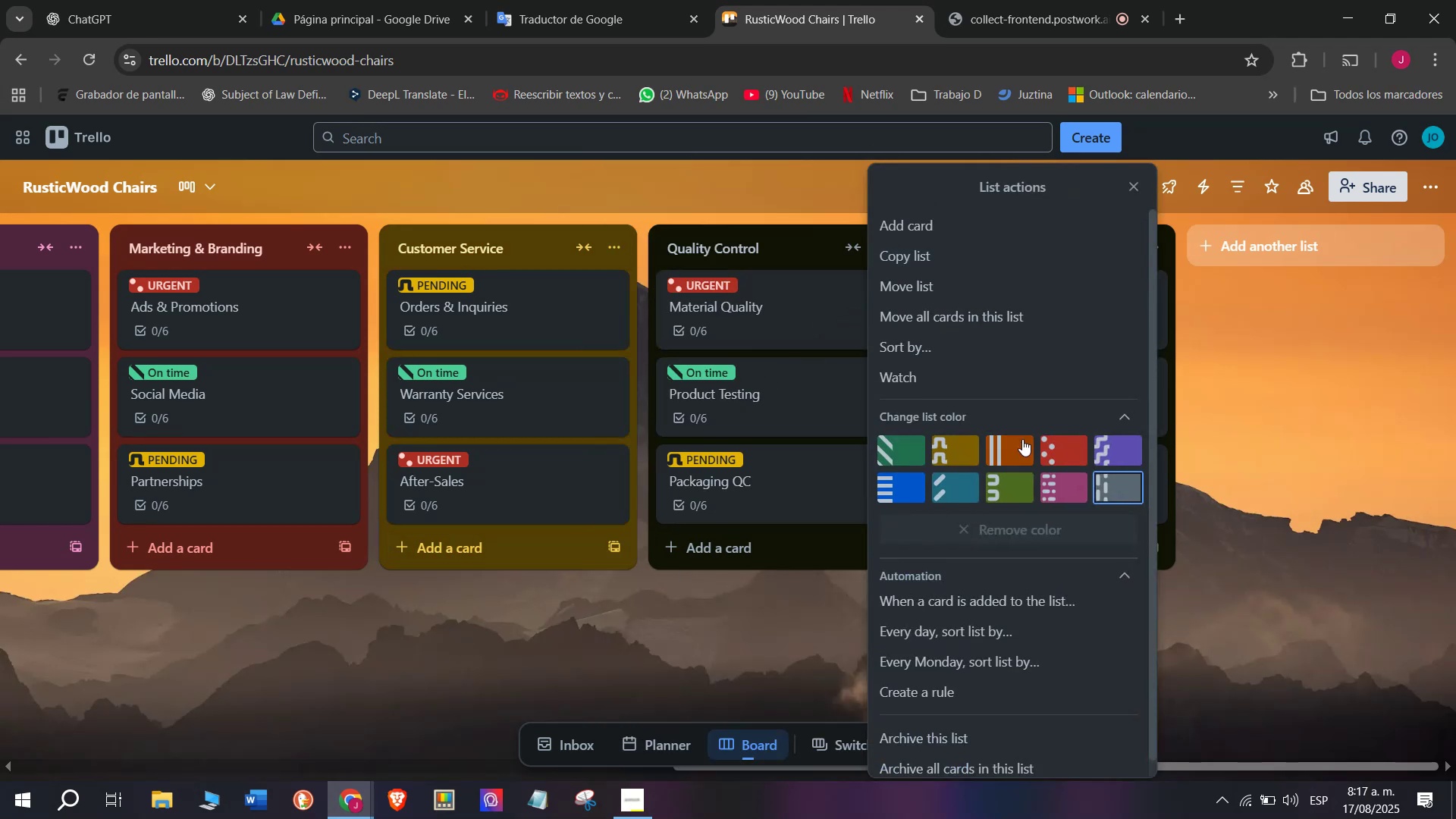 
left_click([1021, 450])
 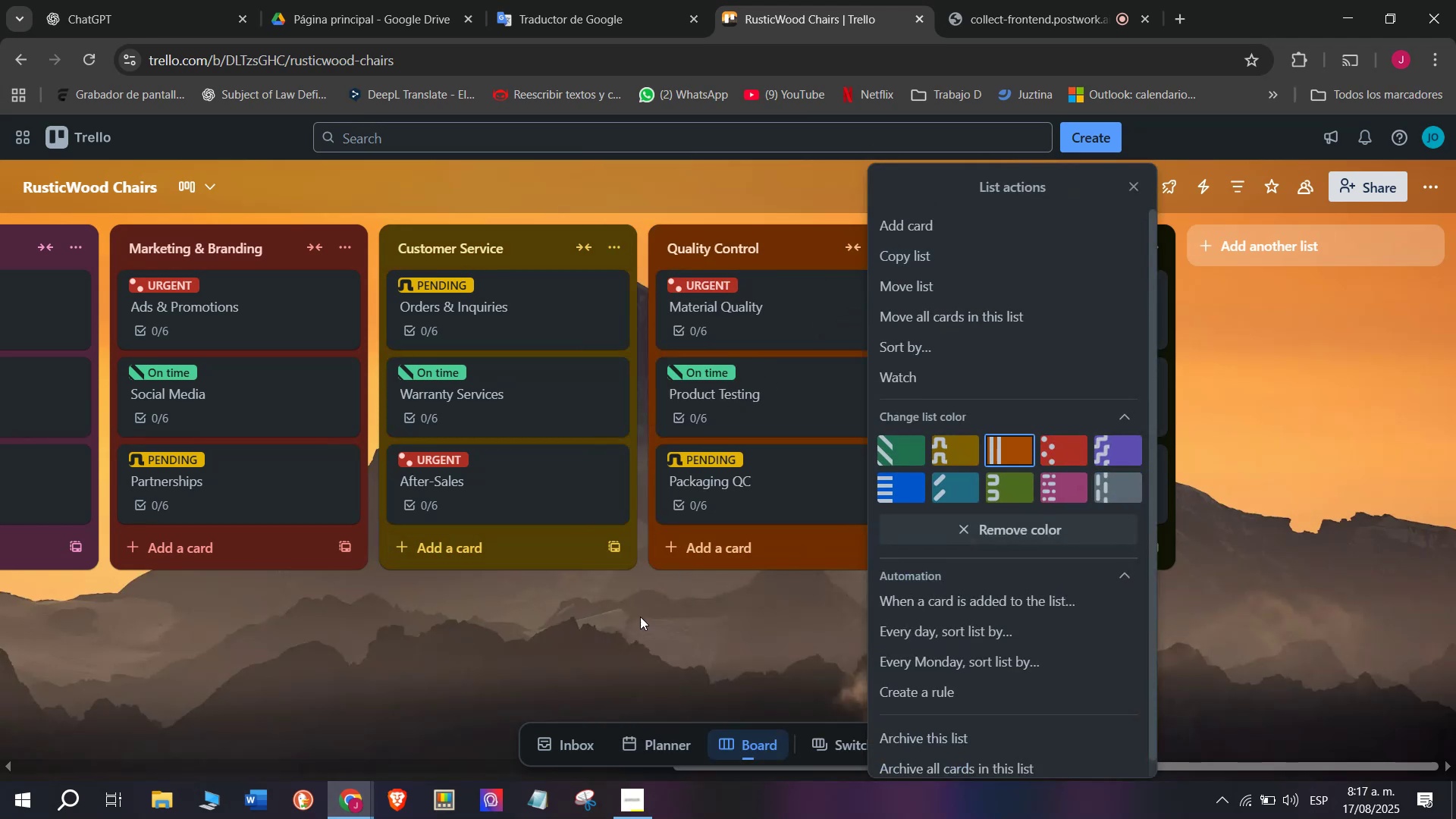 
left_click([639, 617])
 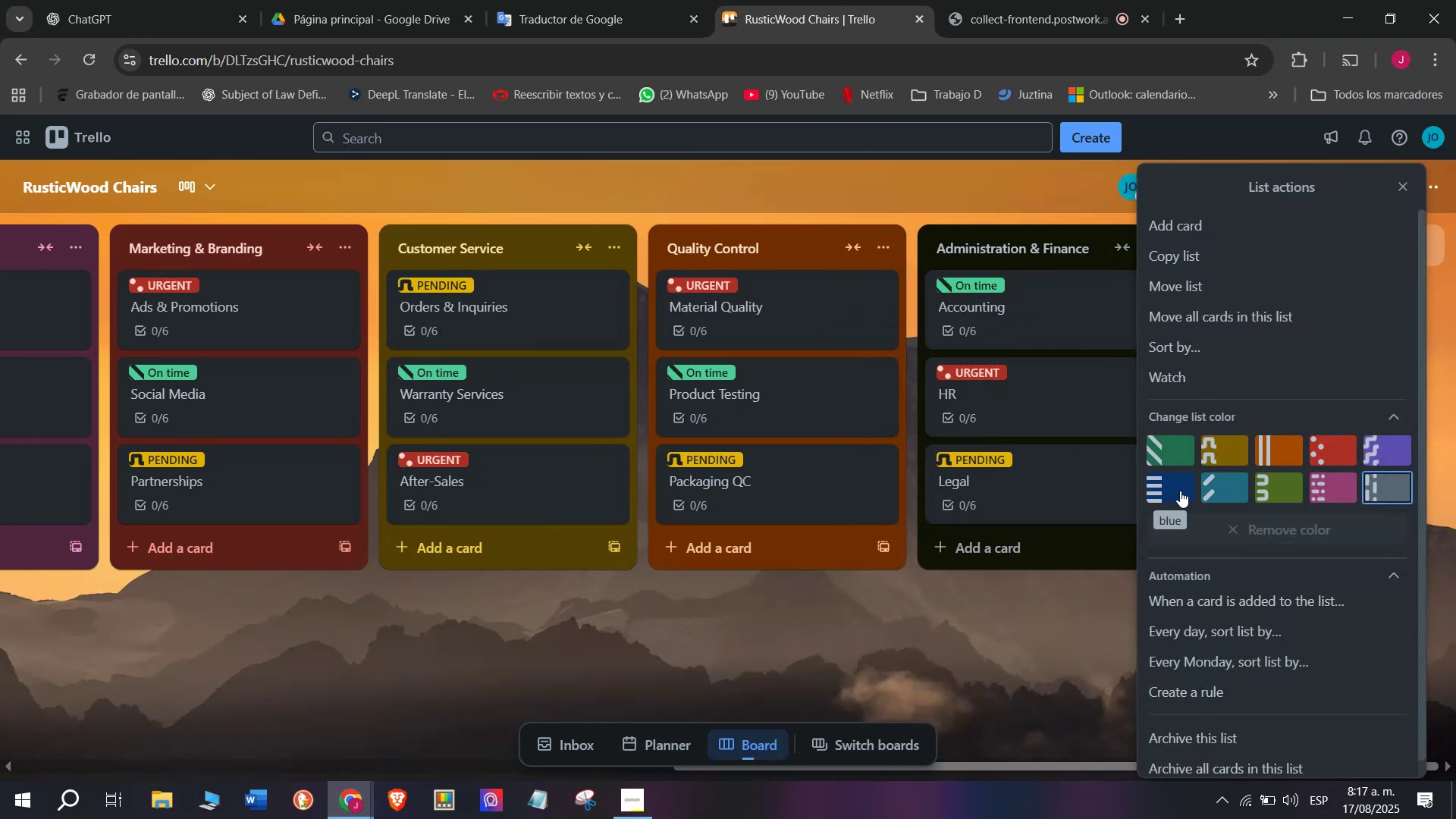 
left_click([937, 551])
 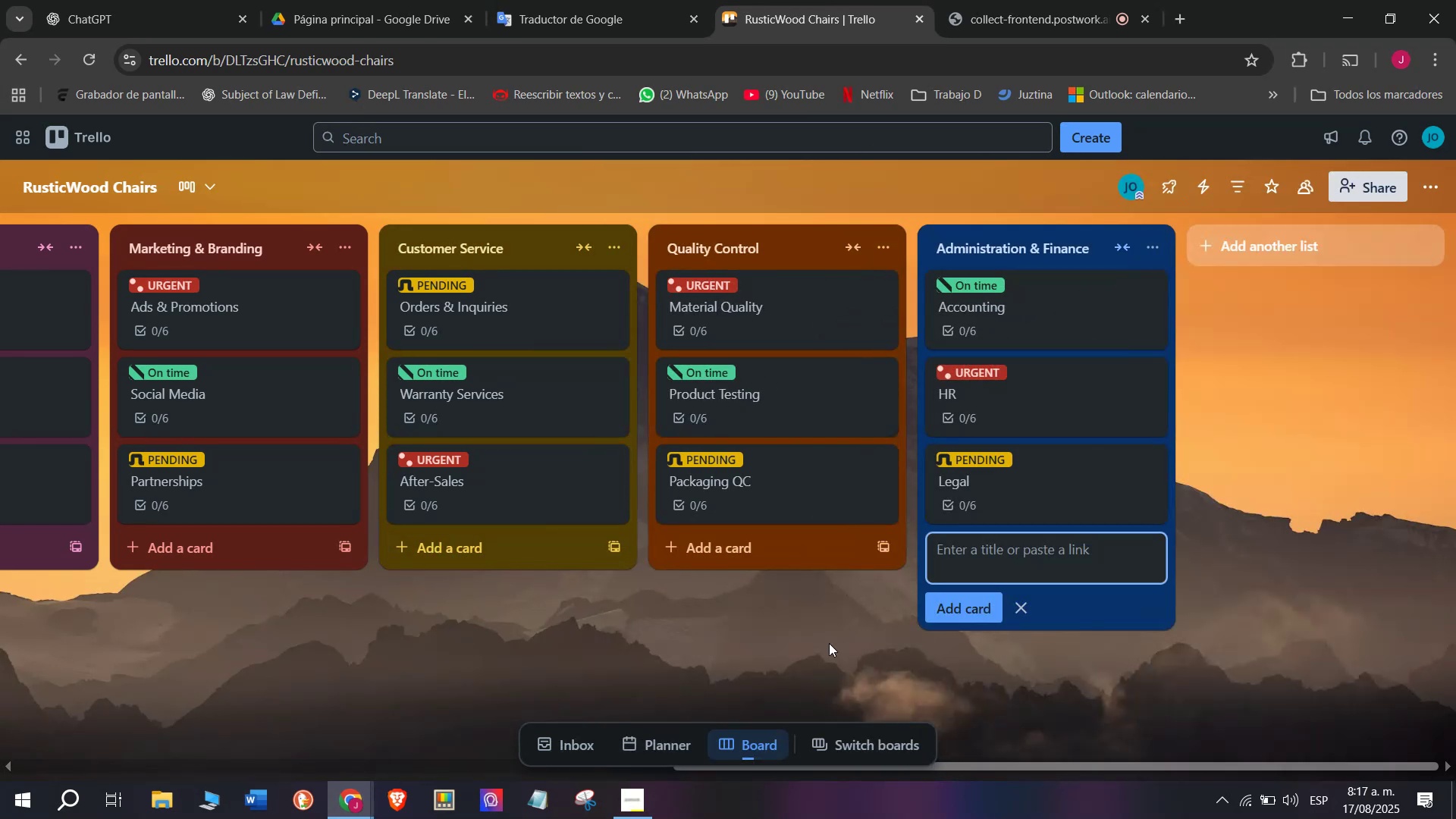 
left_click([819, 648])
 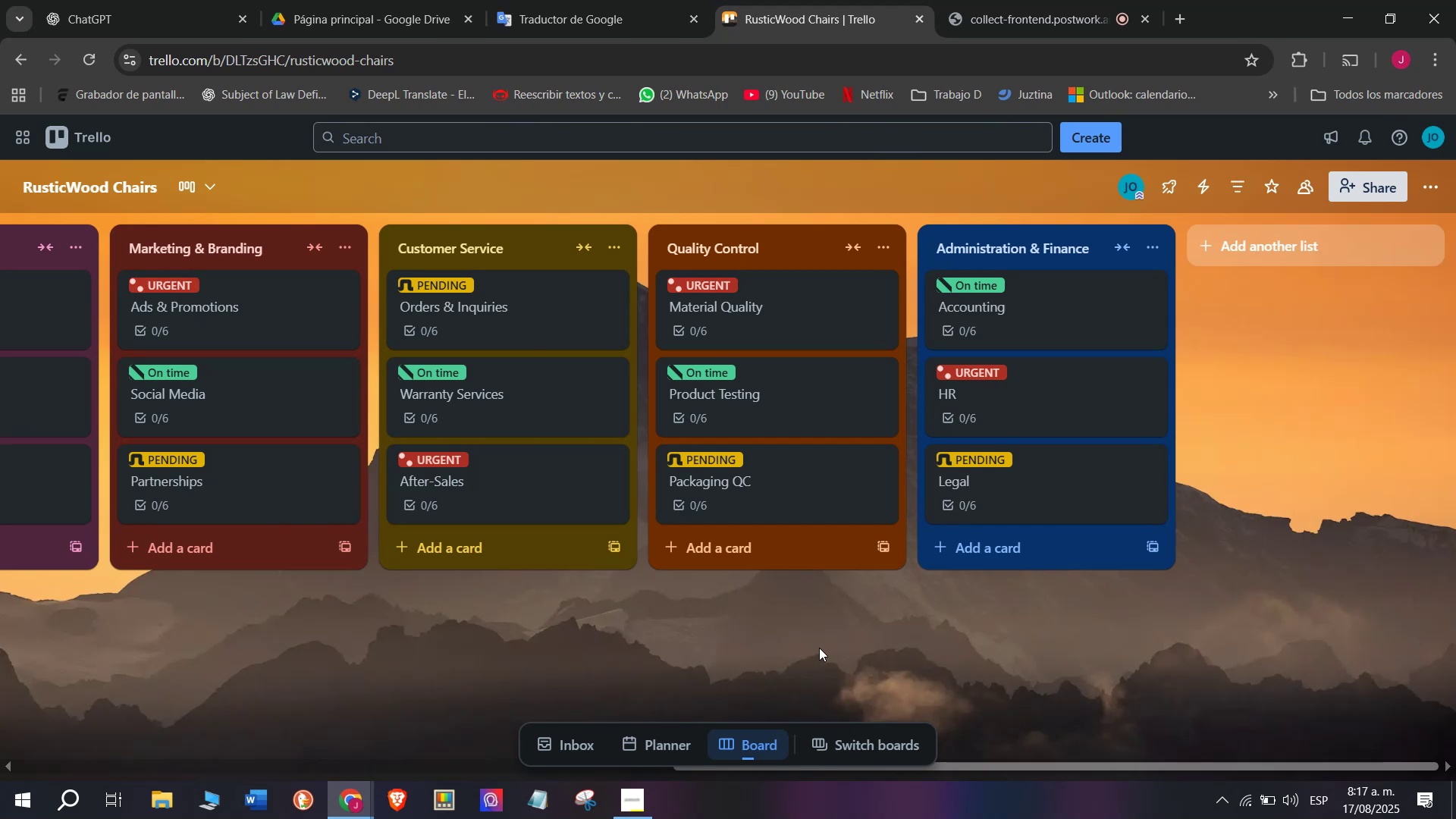 
scroll: coordinate [819, 646], scroll_direction: up, amount: 3.0
 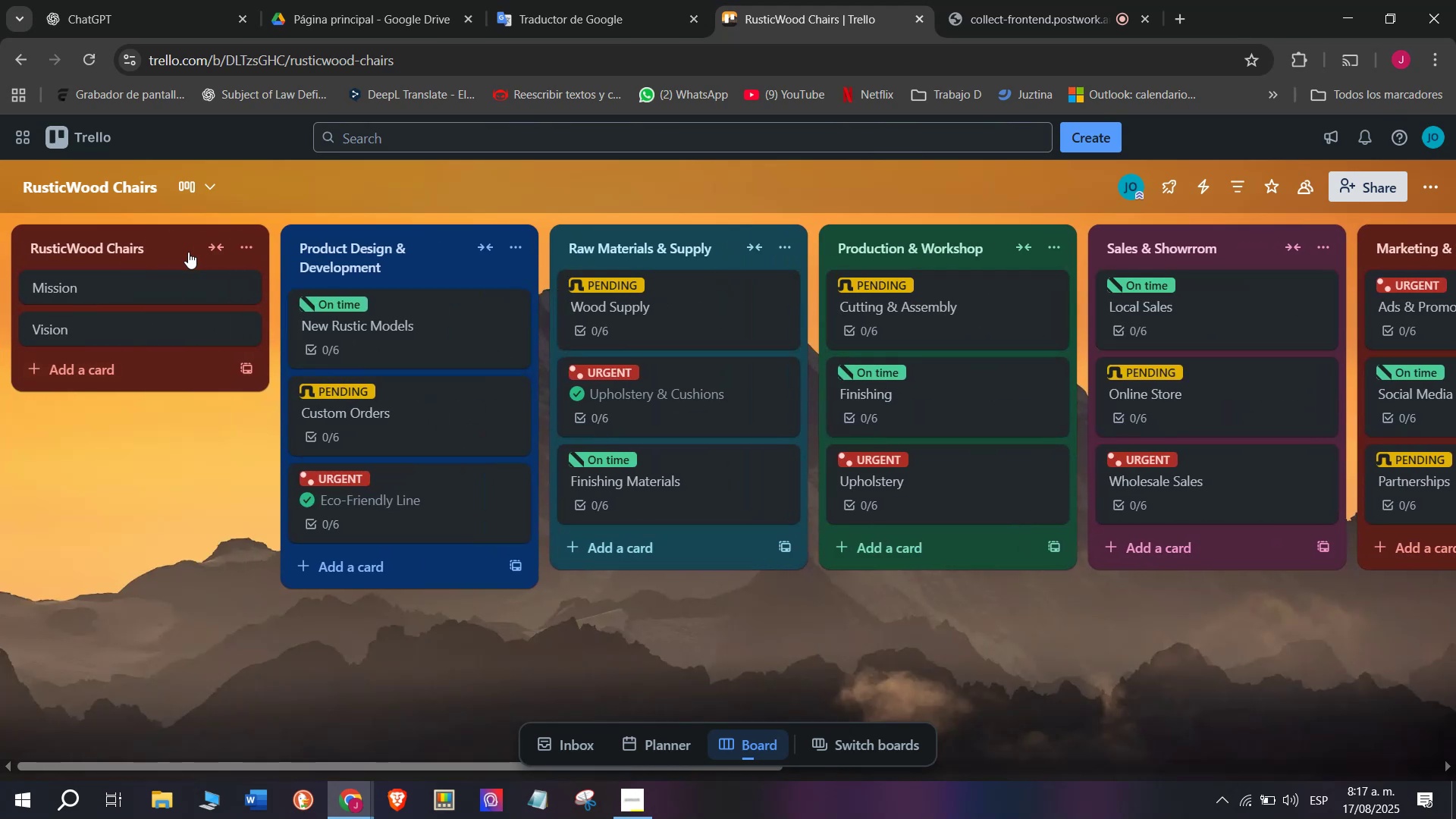 
left_click([252, 234])
 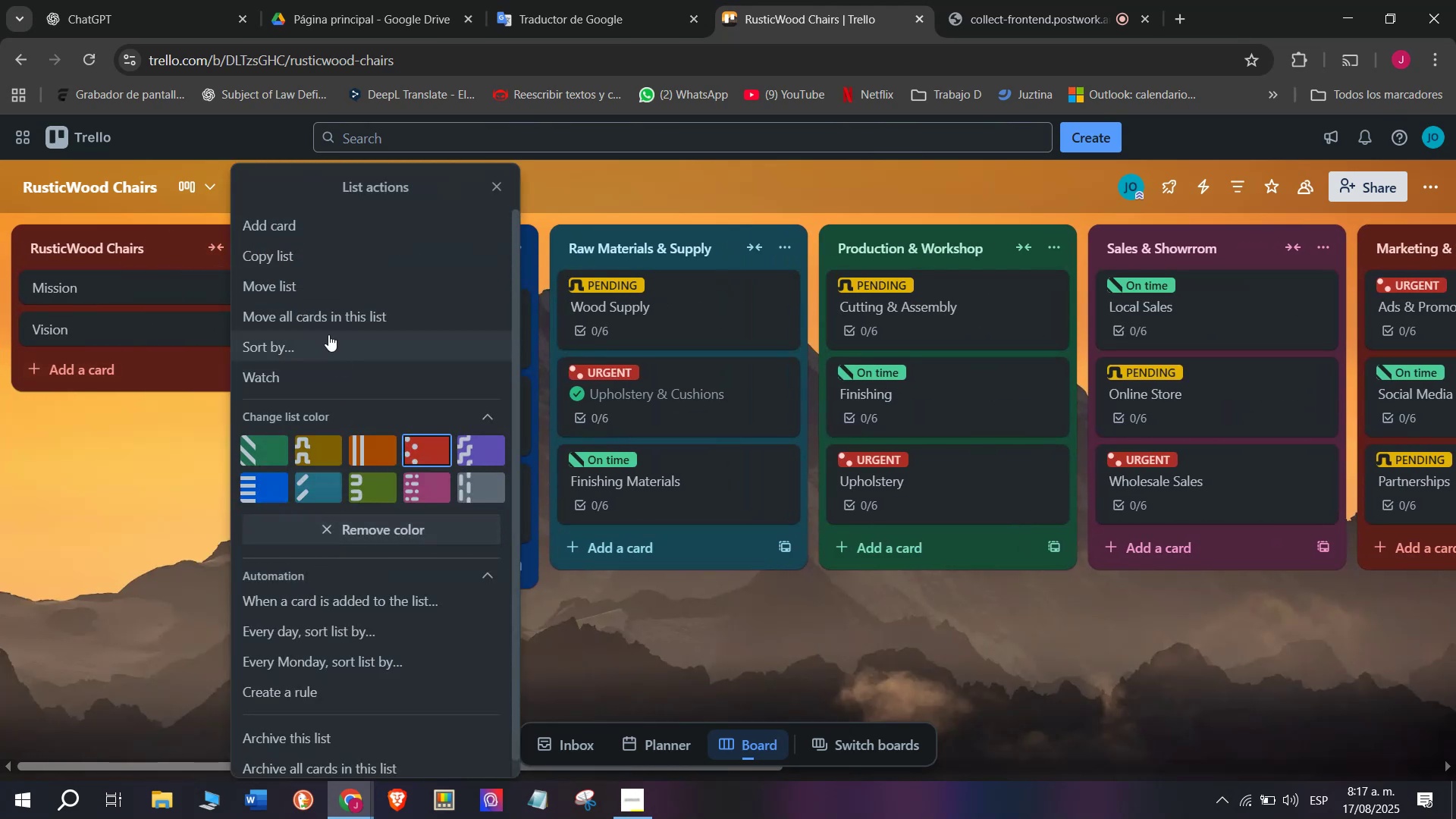 
left_click([171, 235])
 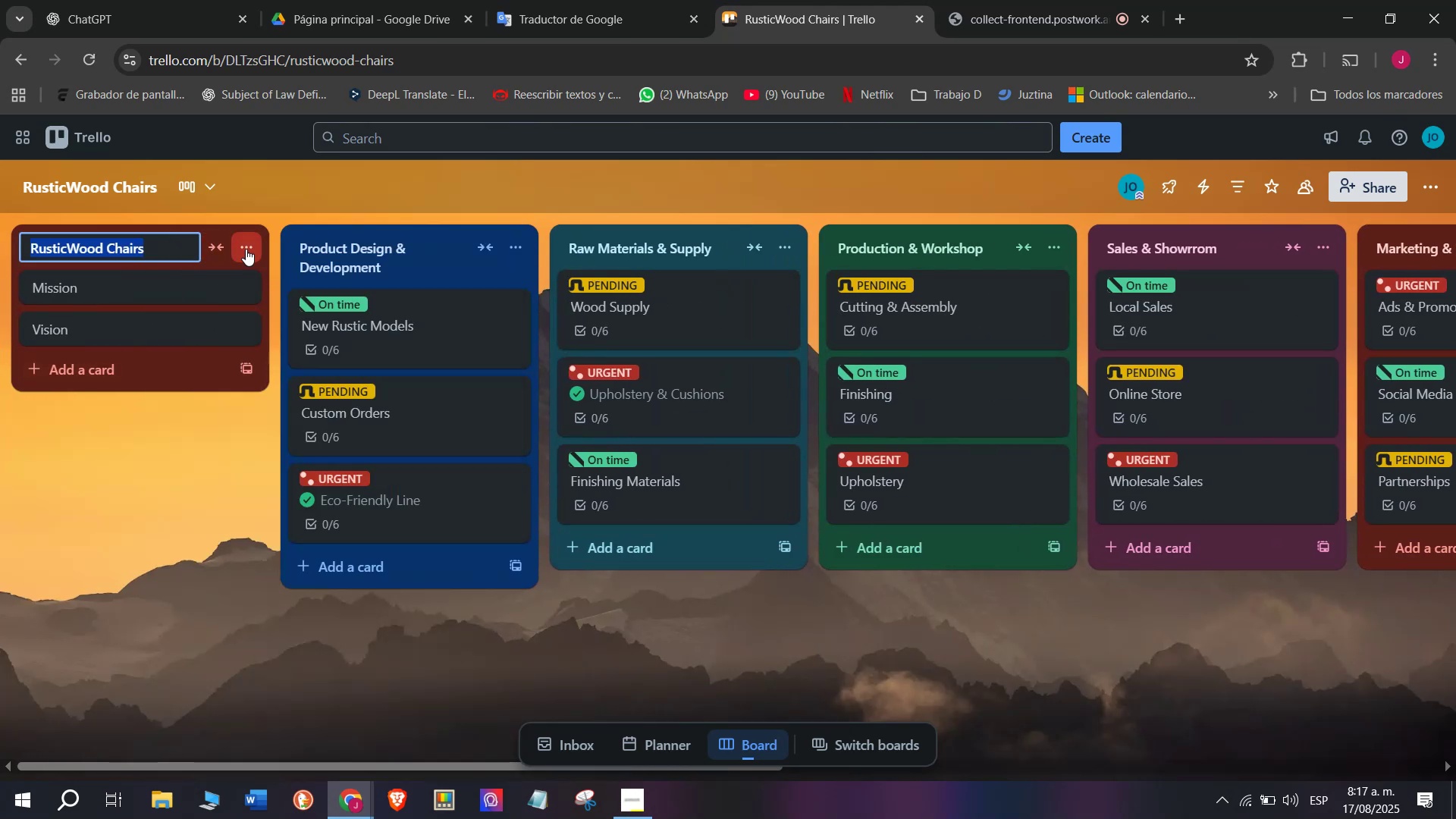 
left_click([238, 284])
 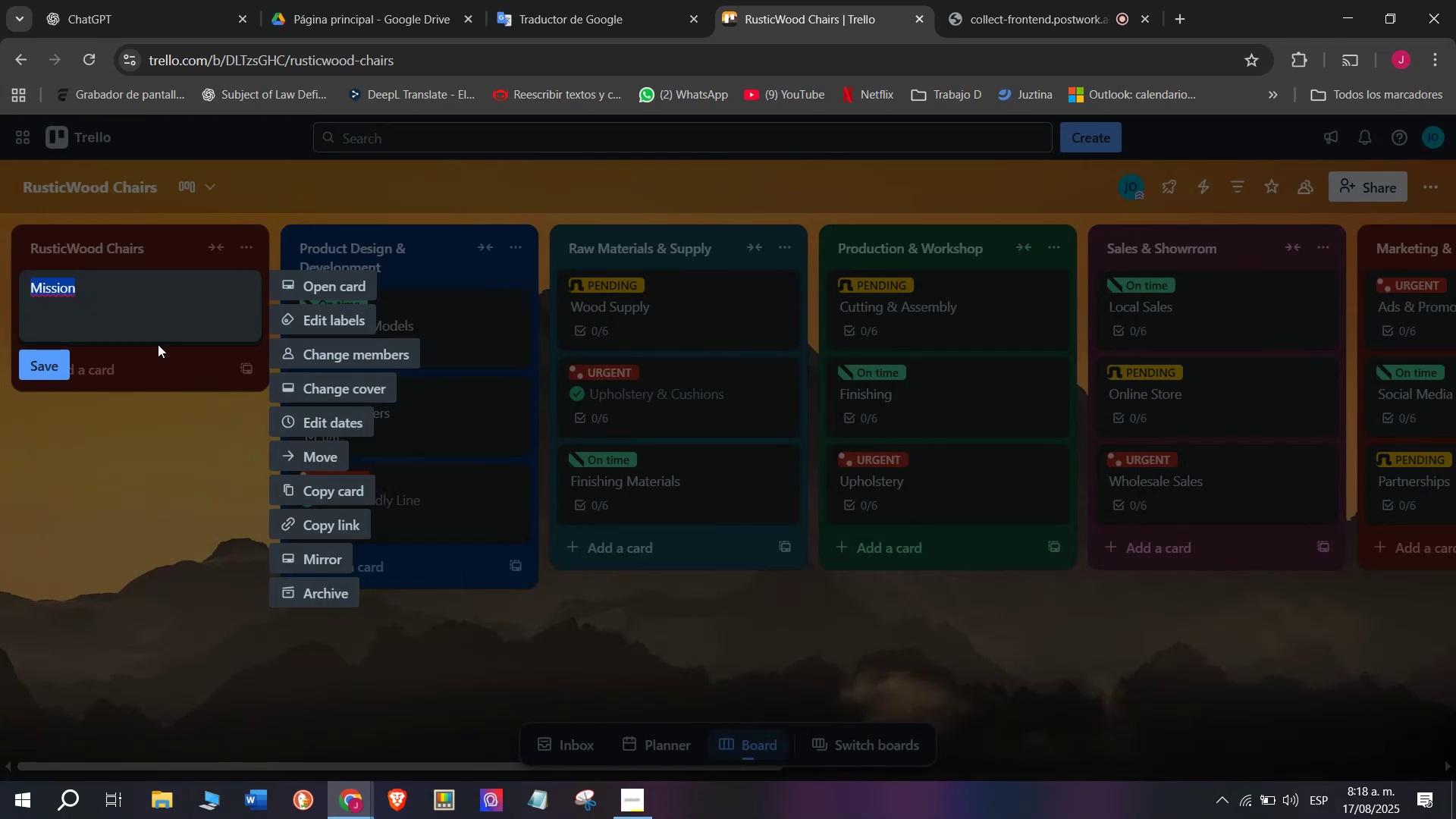 
left_click([169, 276])
 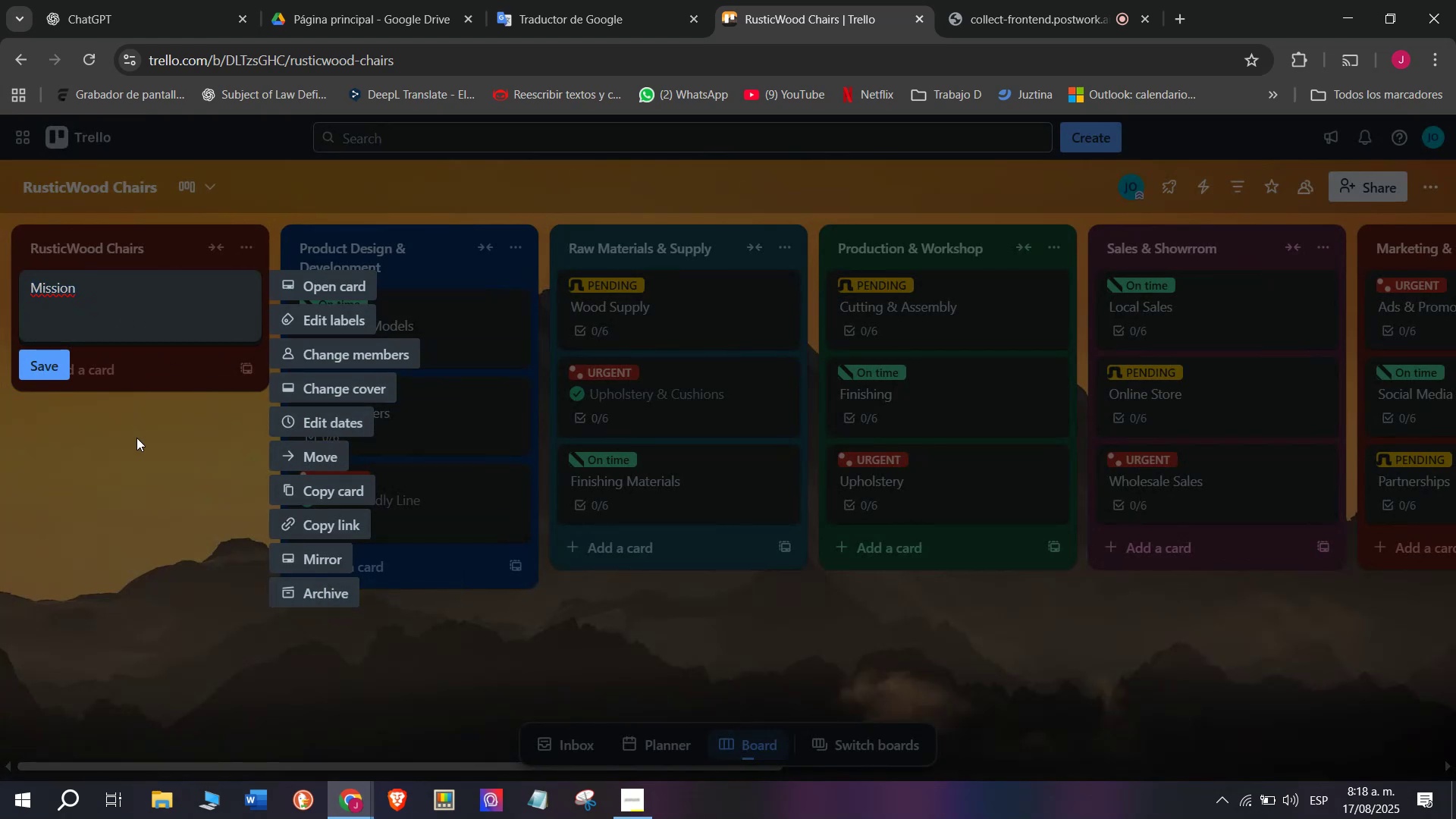 
left_click([143, 451])
 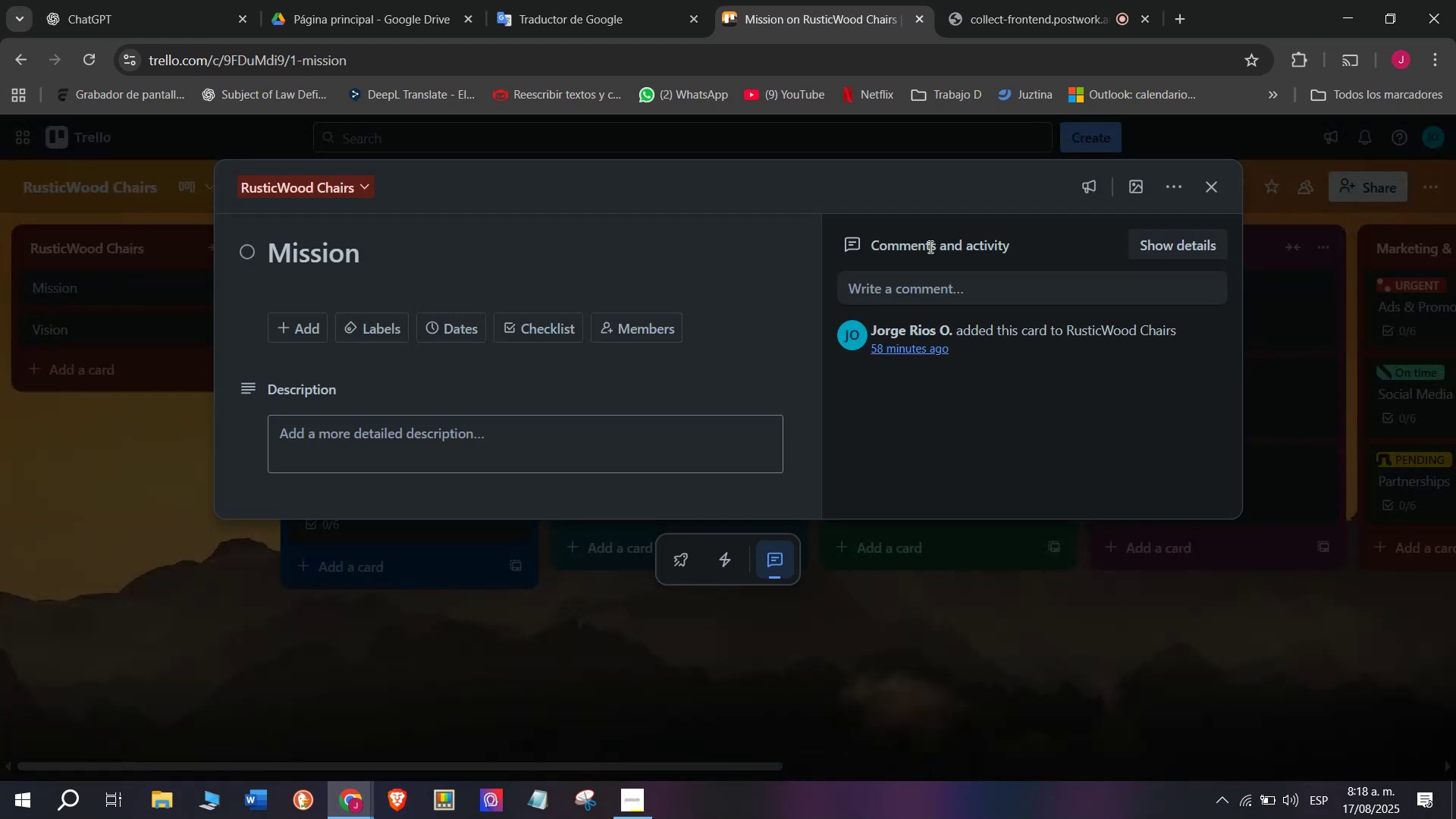 
left_click([1139, 190])
 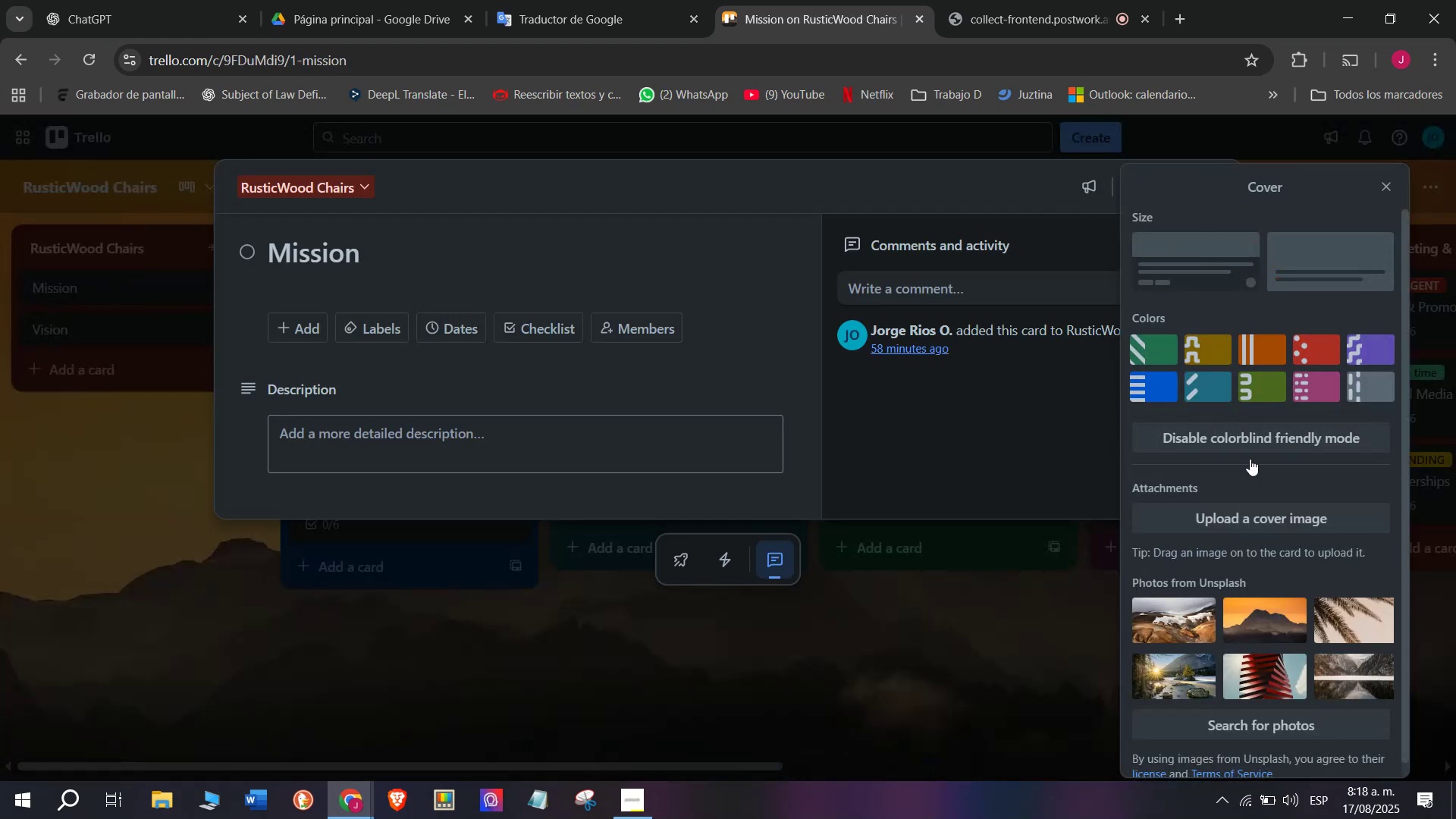 
scroll: coordinate [1248, 598], scroll_direction: down, amount: 2.0
 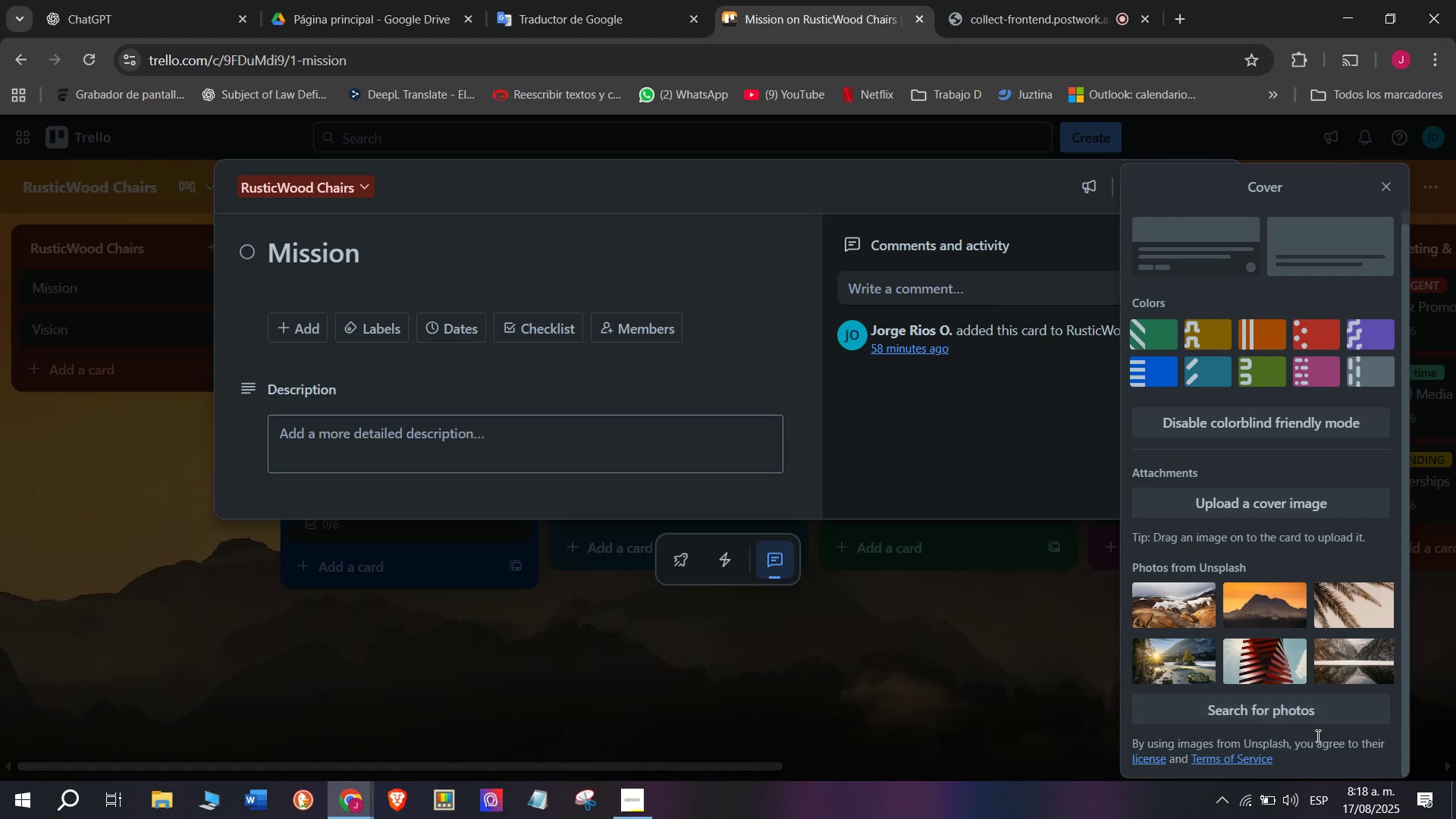 
left_click([1302, 714])
 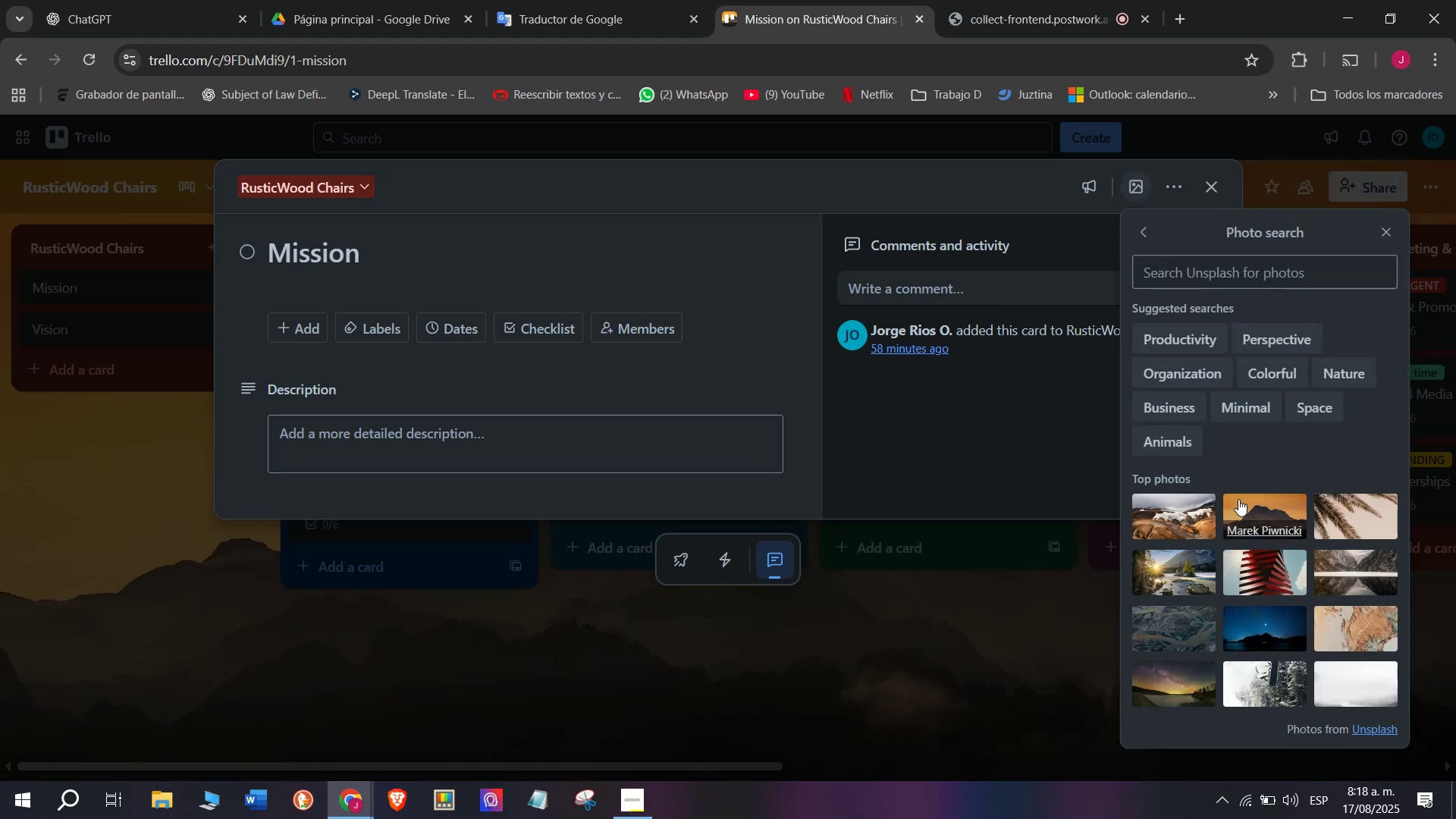 
scroll: coordinate [1279, 572], scroll_direction: down, amount: 6.0
 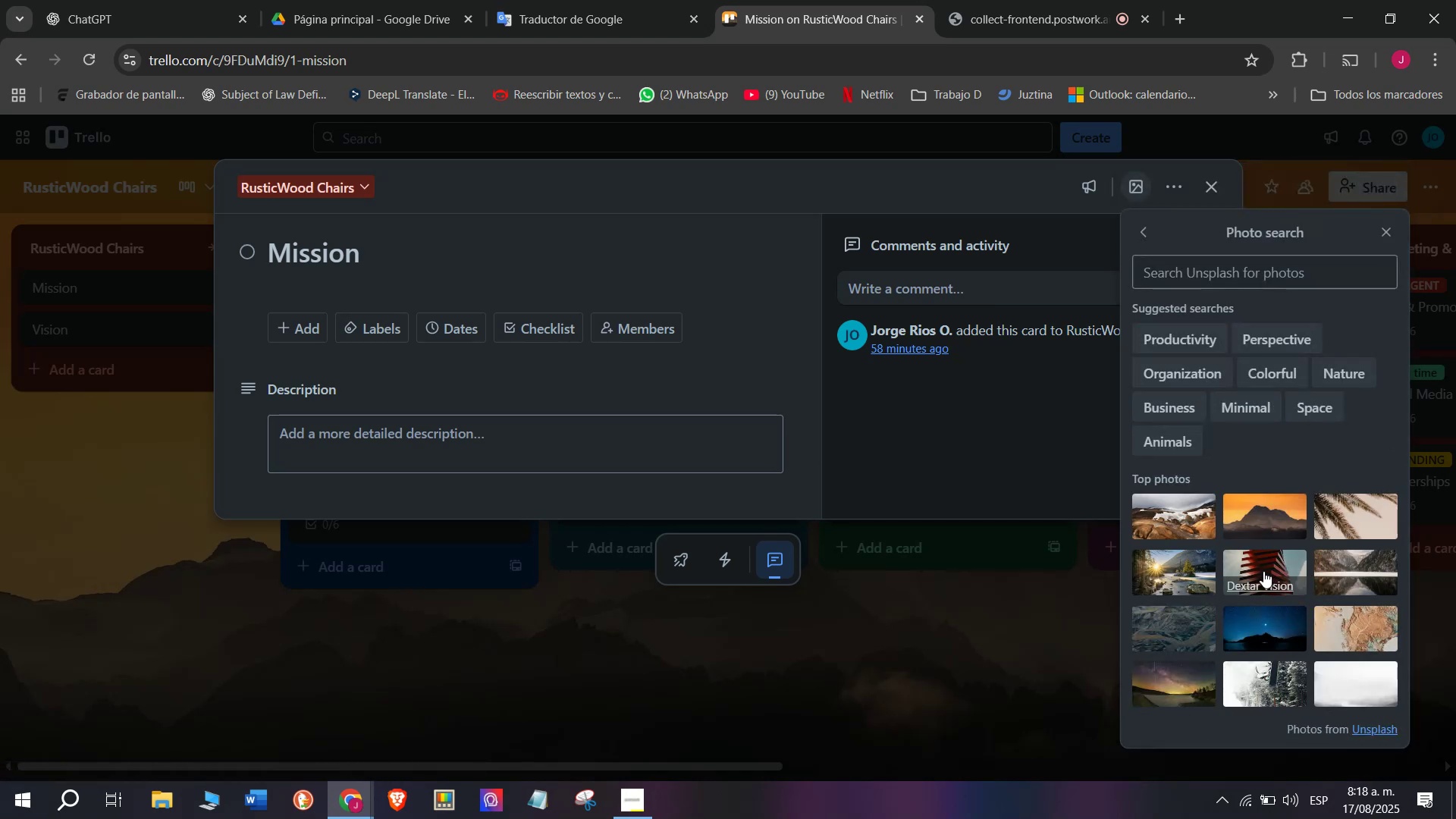 
left_click([1263, 571])
 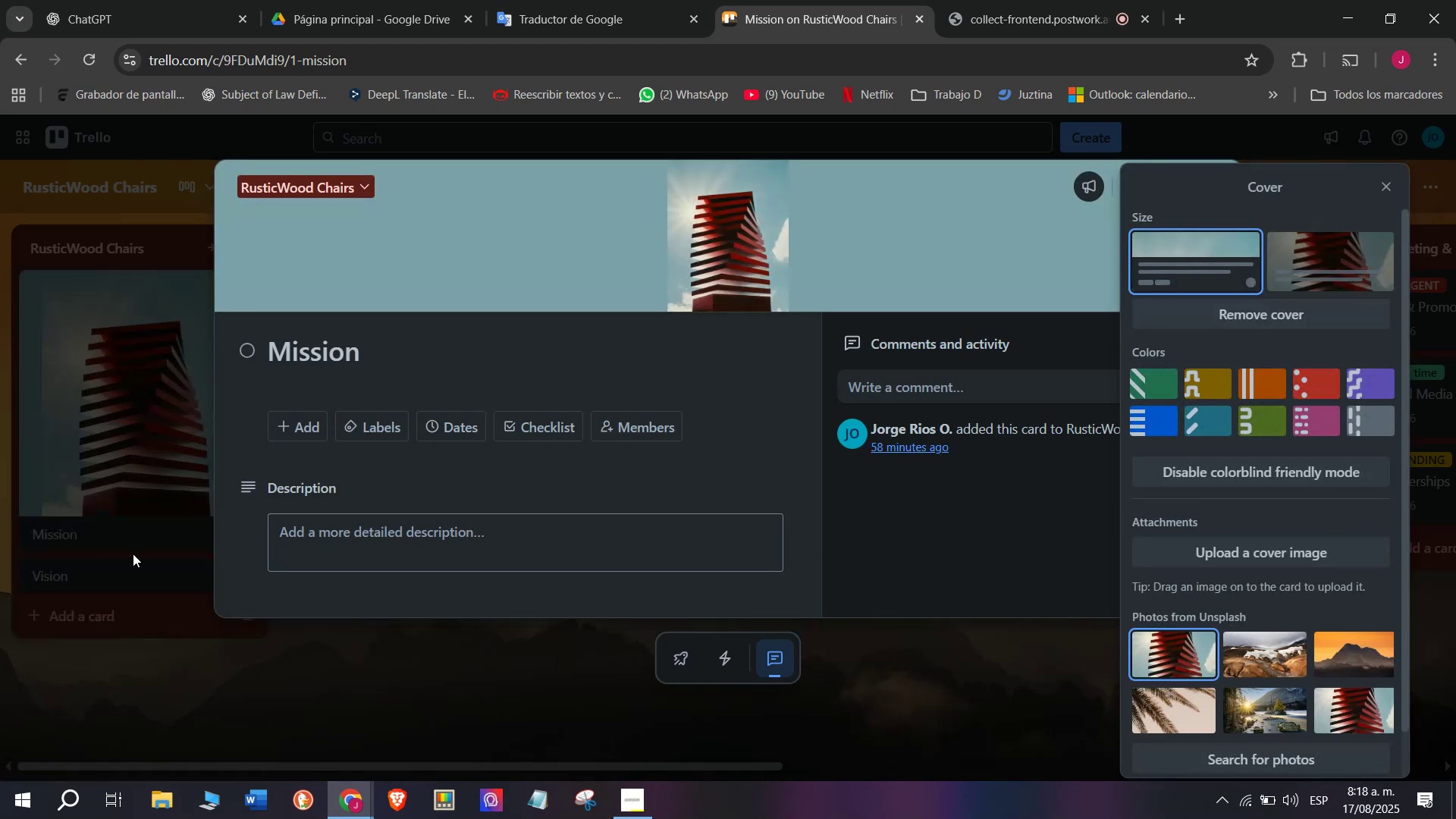 
left_click([309, 738])
 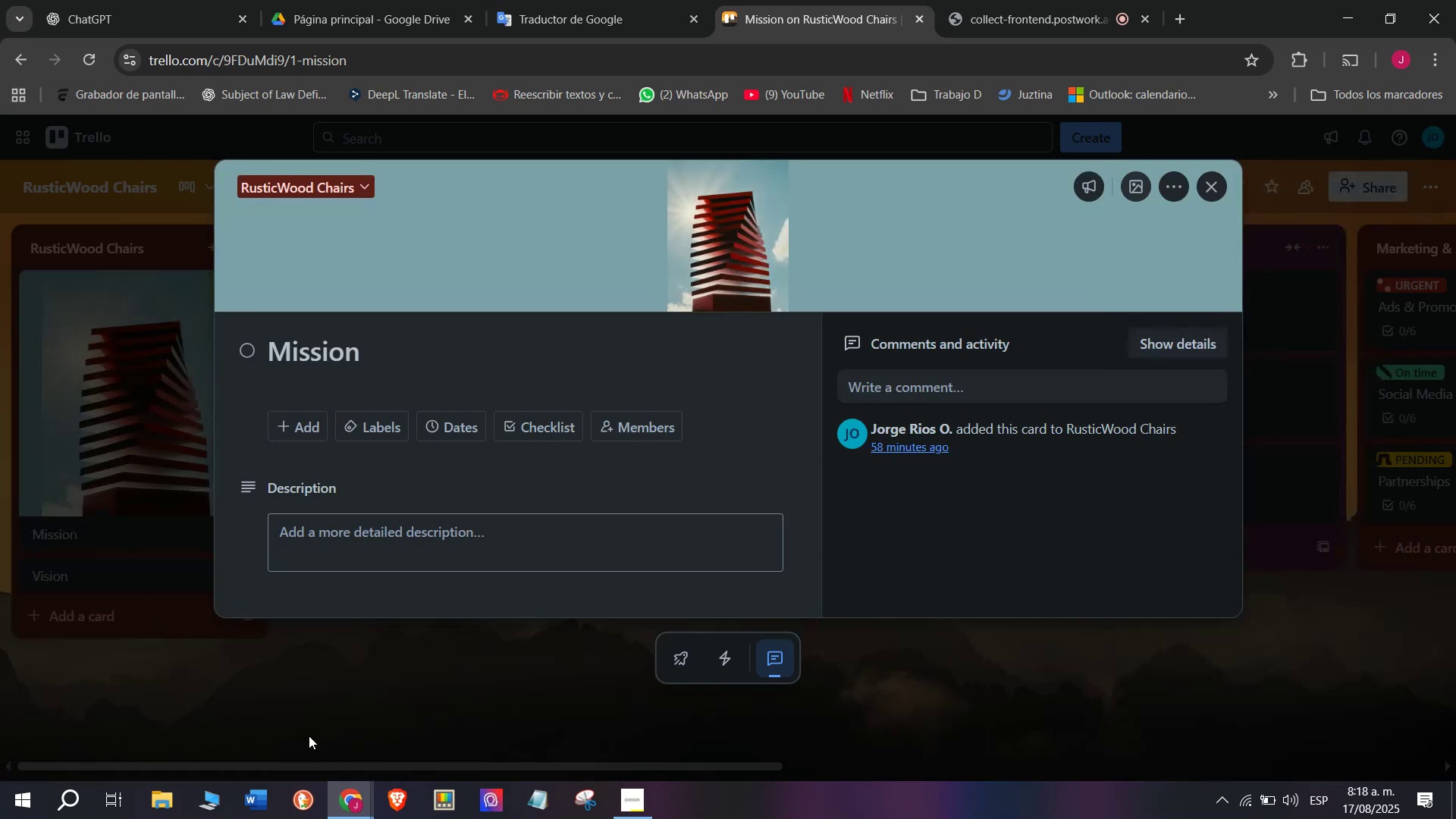 